 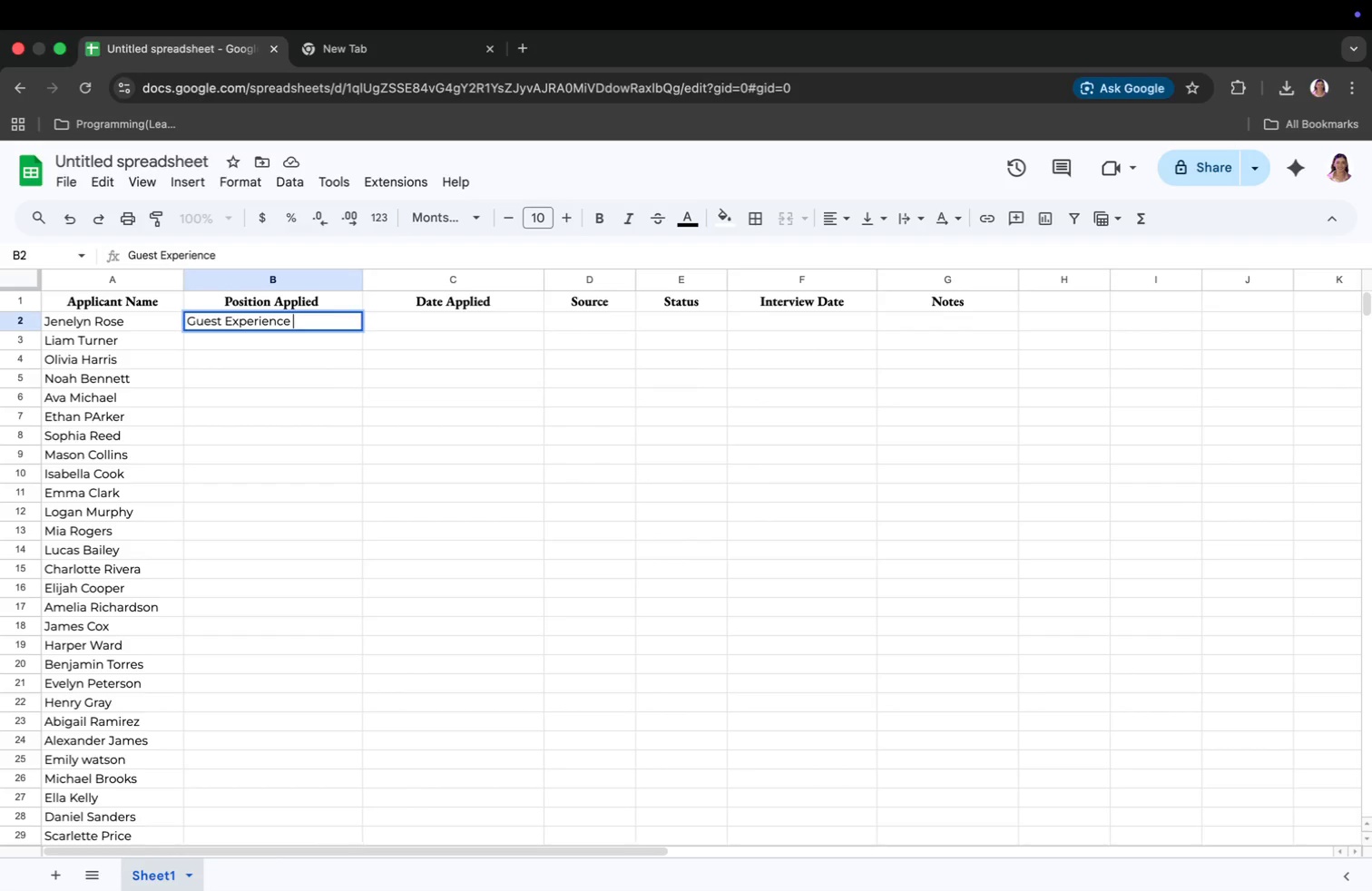 
key(Enter)
 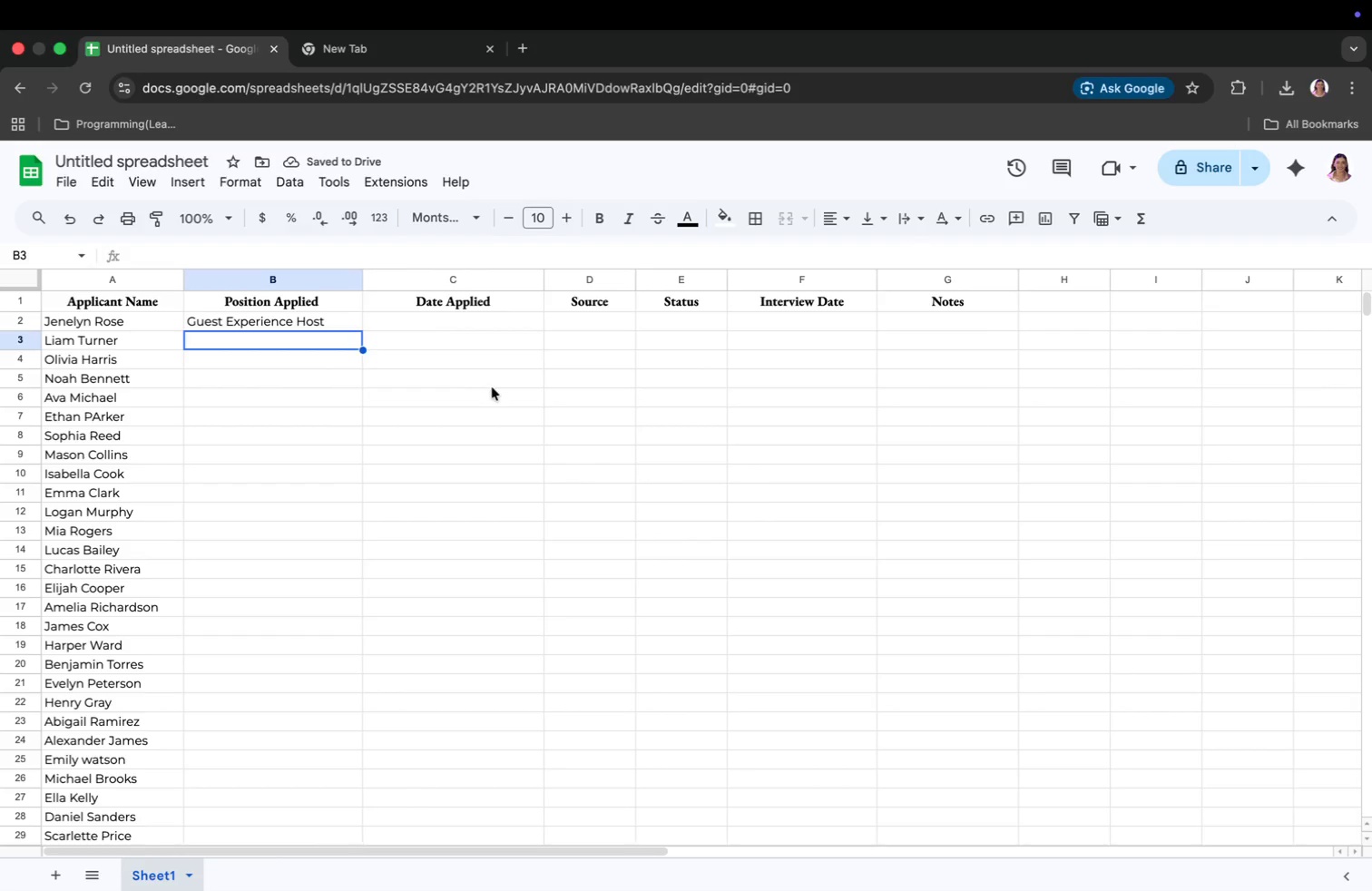 
right_click([346, 323])
 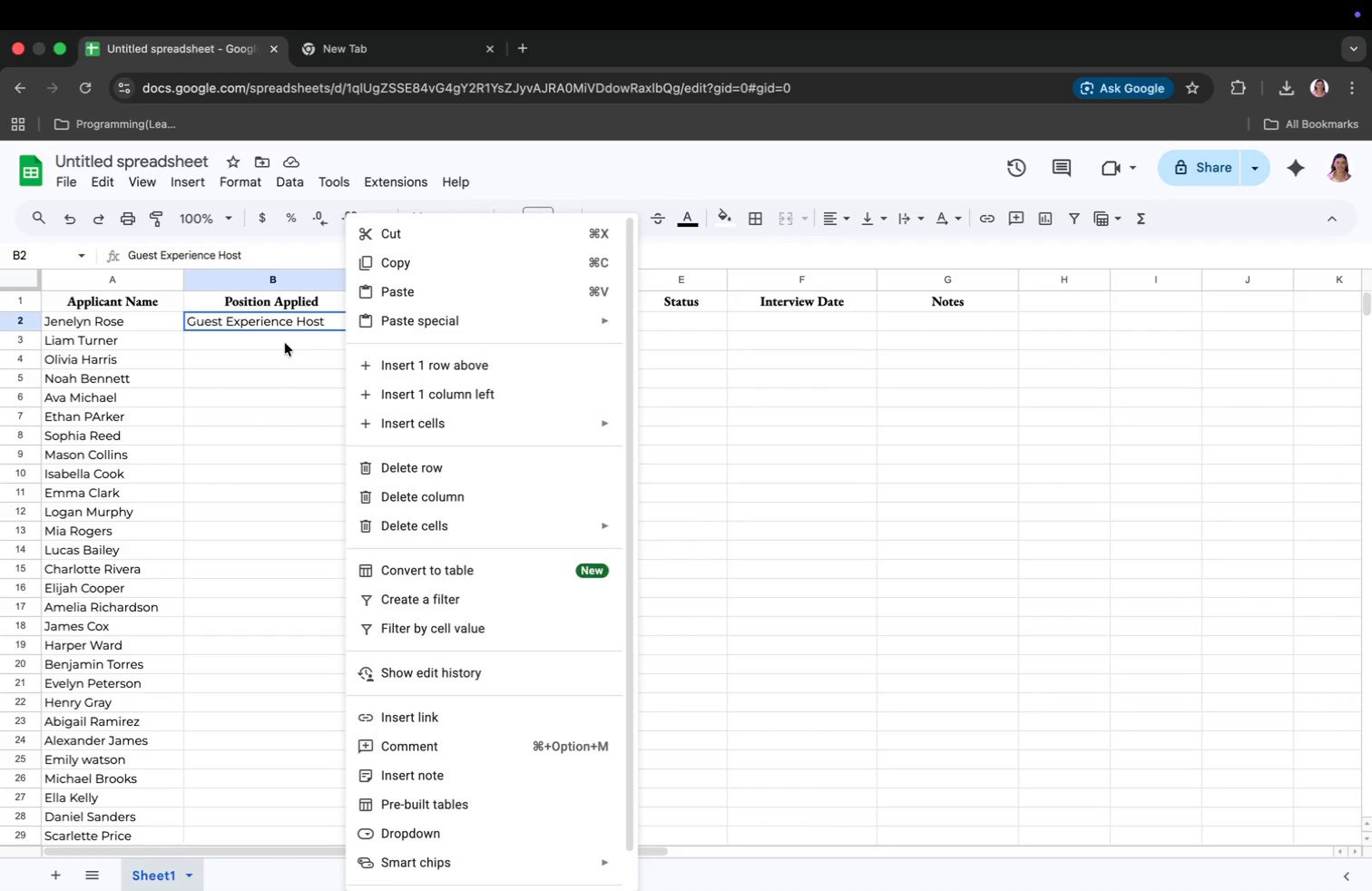 
left_click([285, 343])
 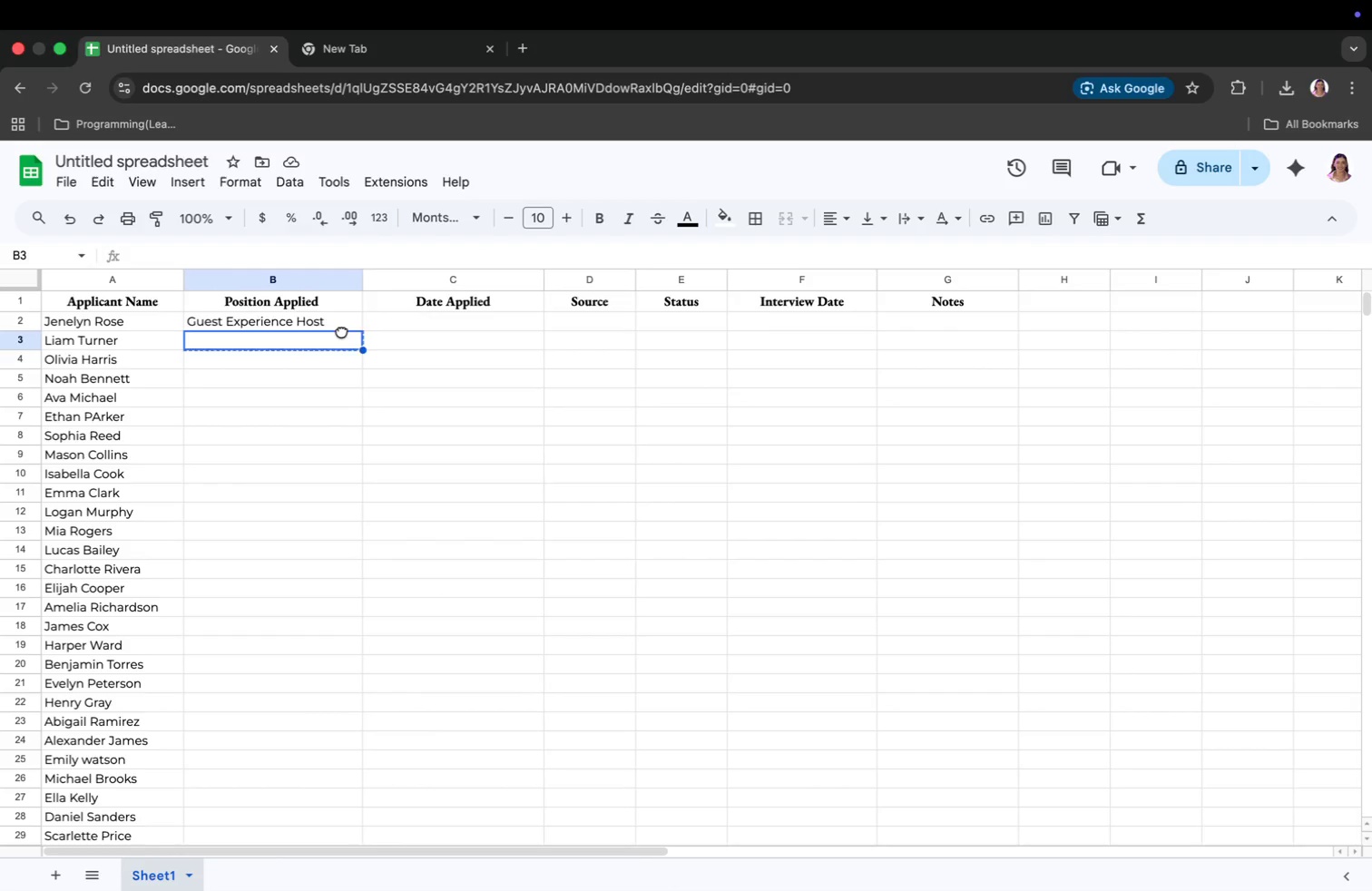 
left_click_drag(start_coordinate=[338, 322], to_coordinate=[311, 634])
 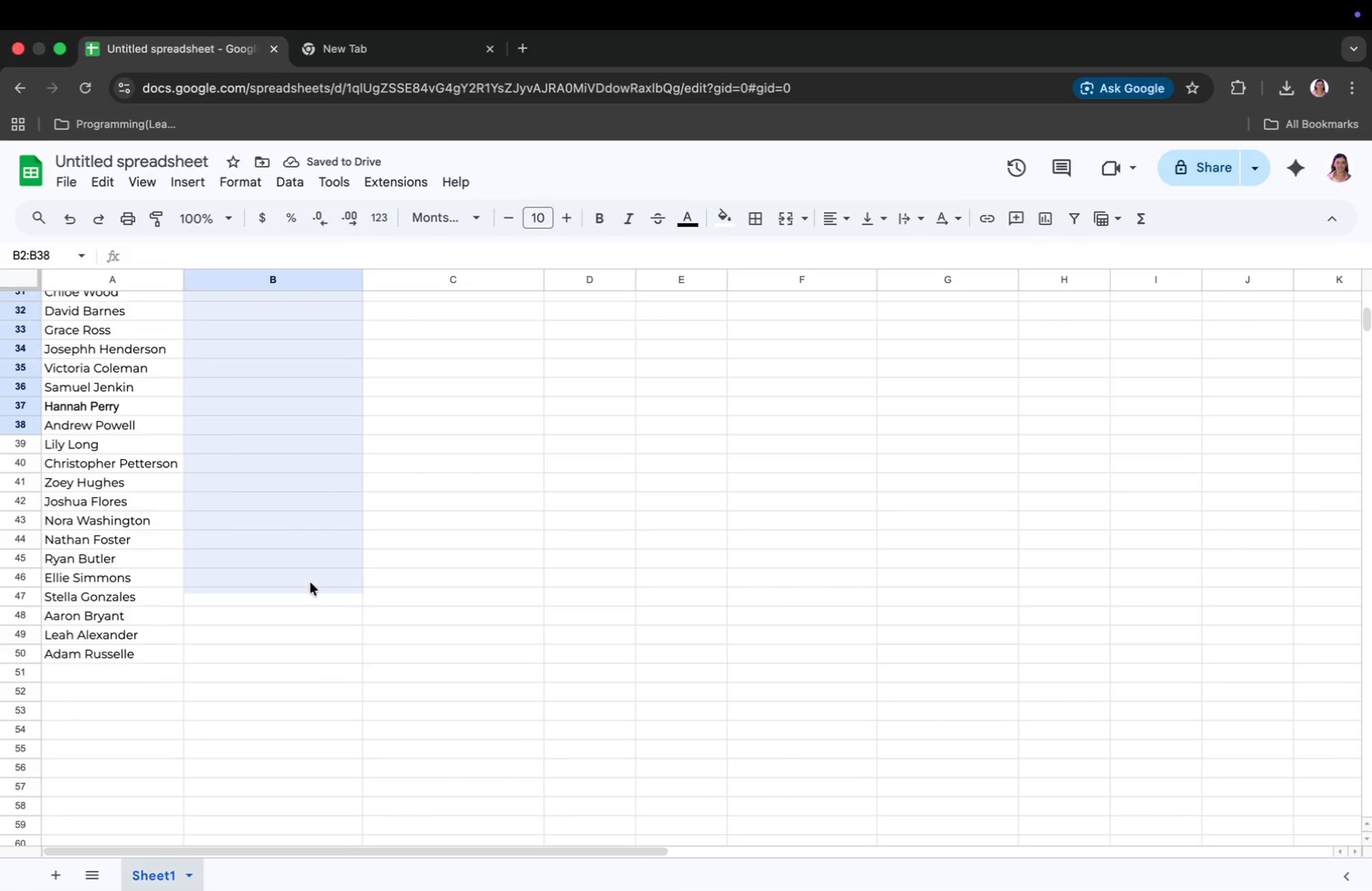 
scroll: coordinate [310, 583], scroll_direction: down, amount: 20.0
 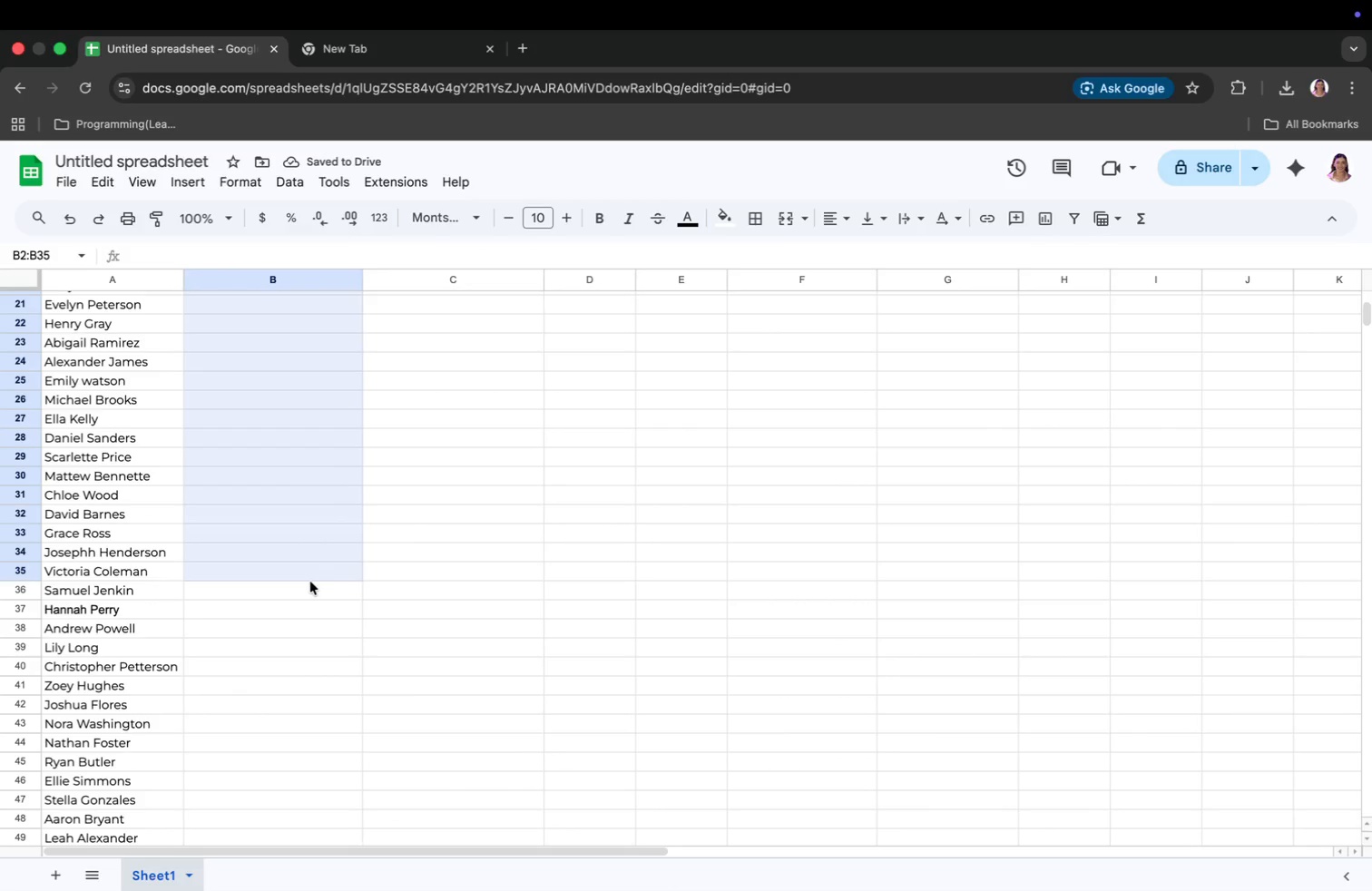 
left_click_drag(start_coordinate=[289, 552], to_coordinate=[299, 547])
 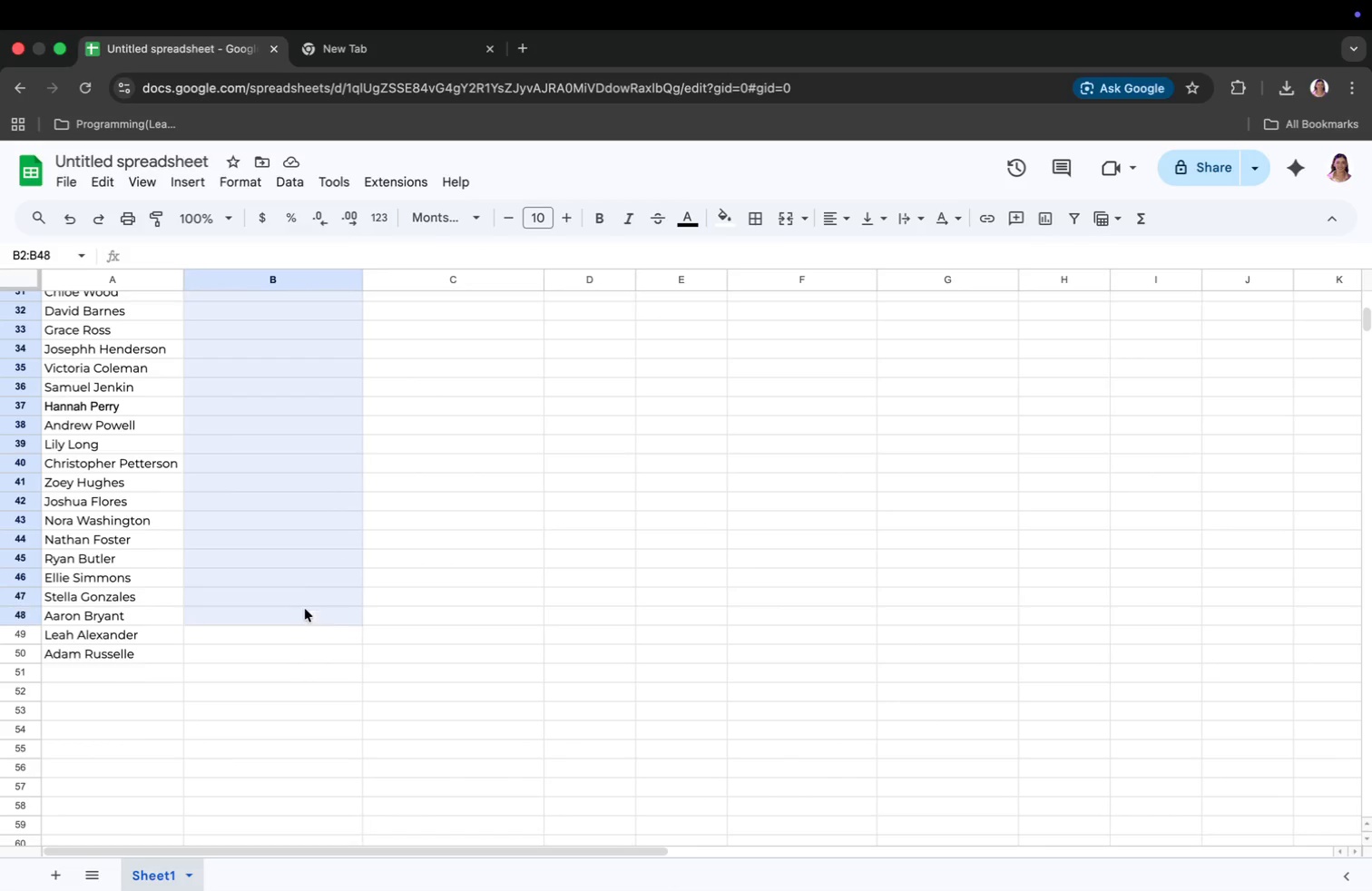 
scroll: coordinate [288, 394], scroll_direction: up, amount: 46.0
 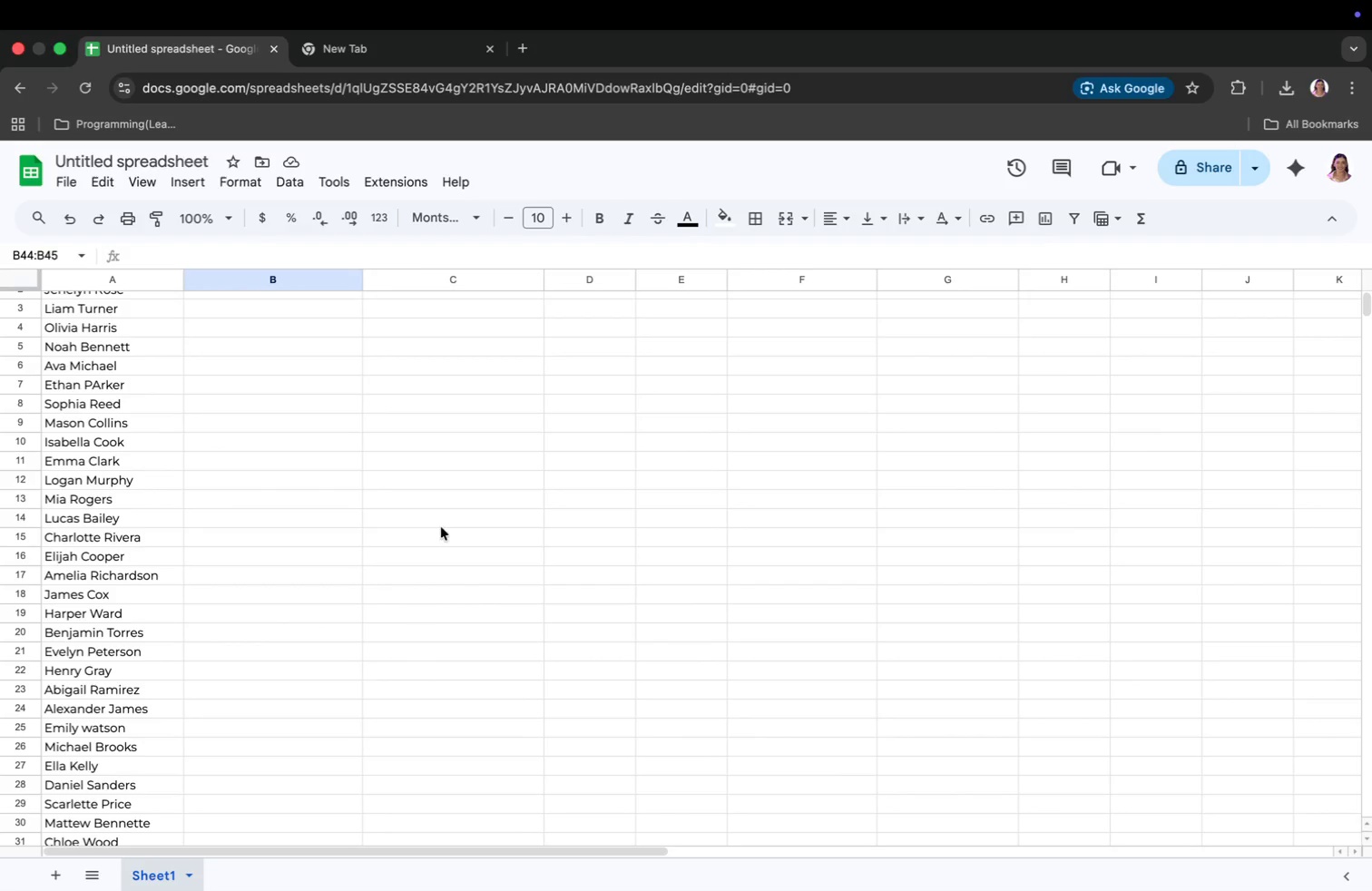 
left_click_drag(start_coordinate=[274, 320], to_coordinate=[240, 488])
 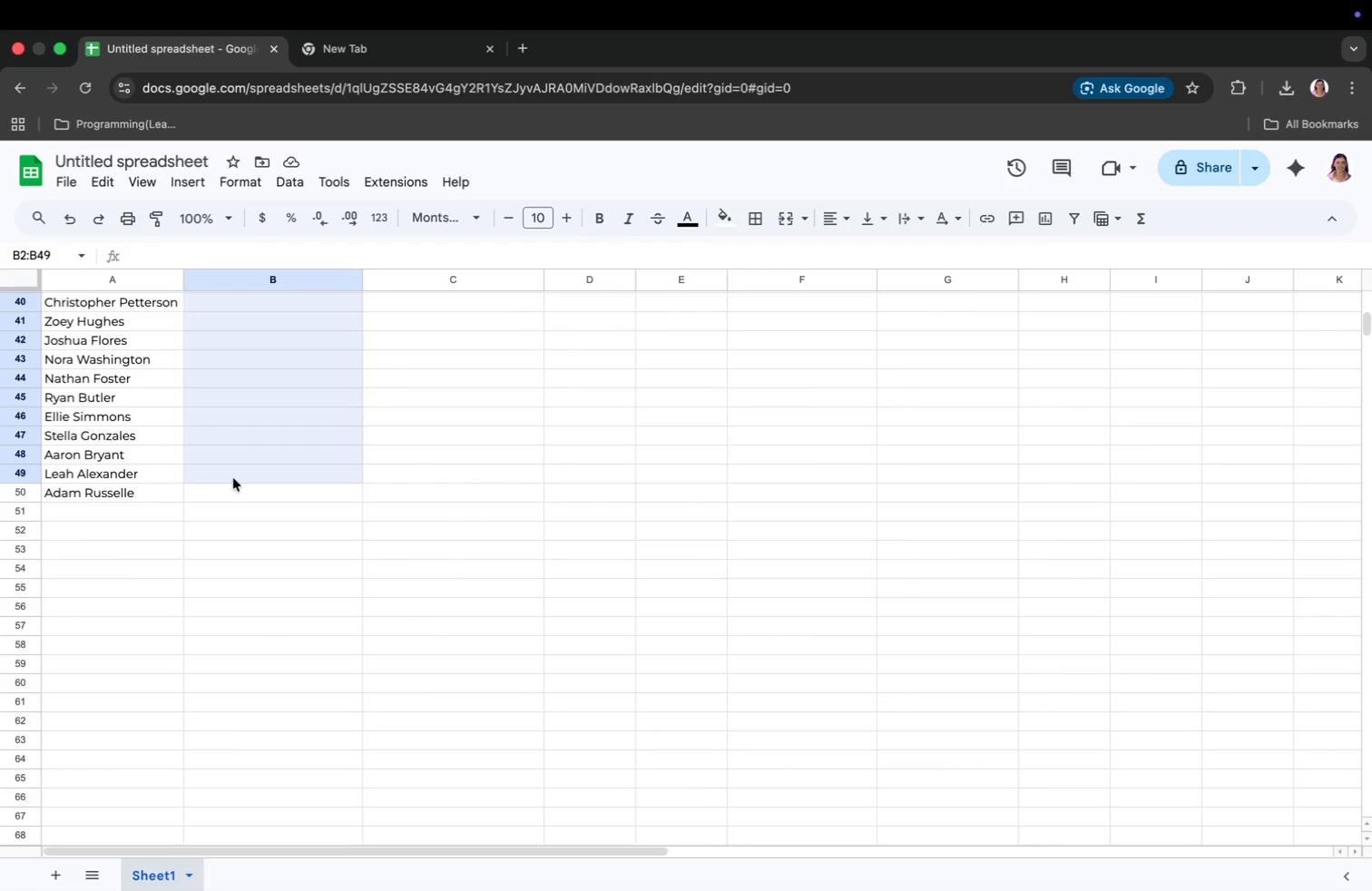 
scroll: coordinate [450, 413], scroll_direction: down, amount: 40.0
 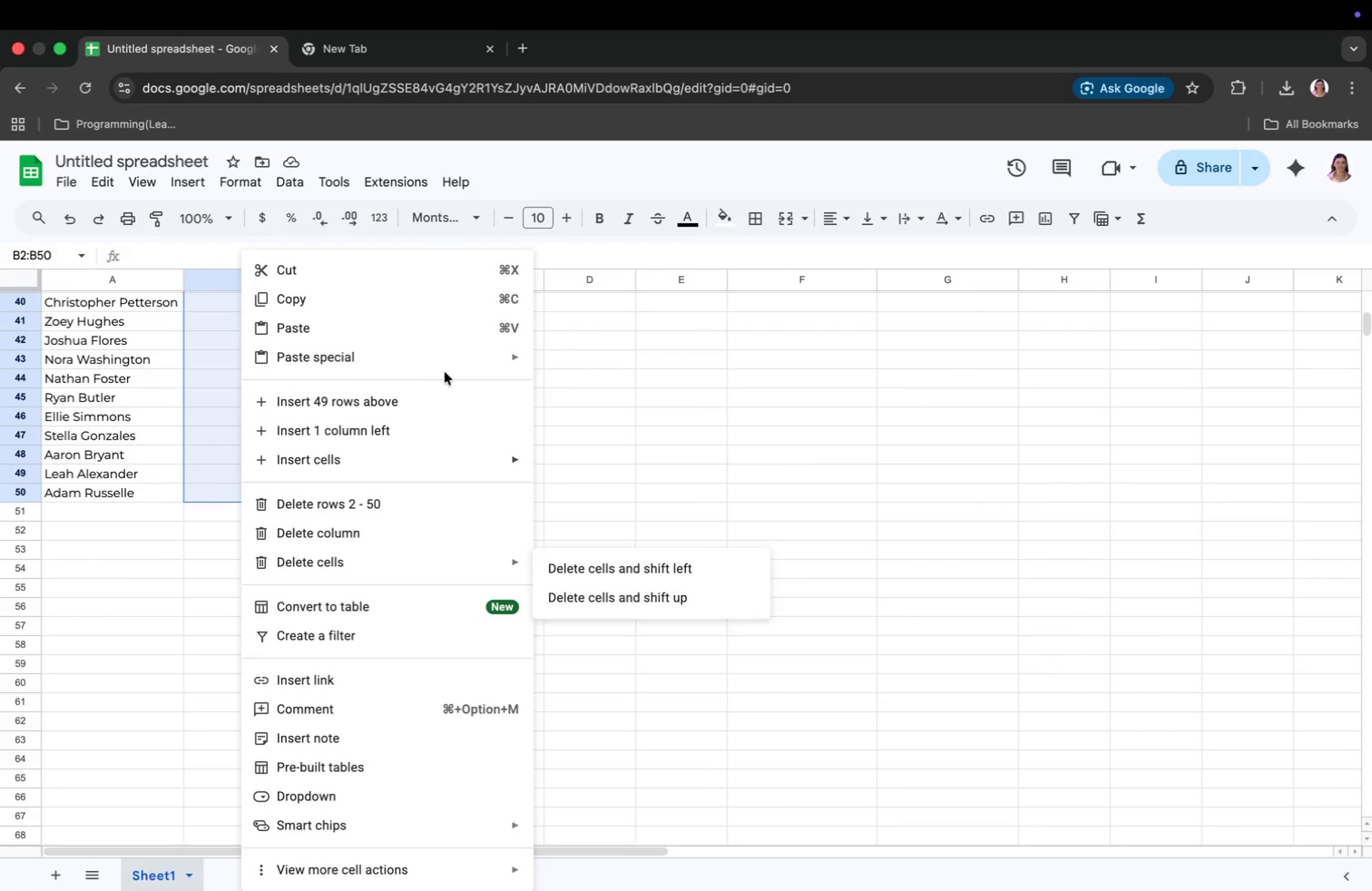 
scroll: coordinate [585, 487], scroll_direction: up, amount: 34.0
 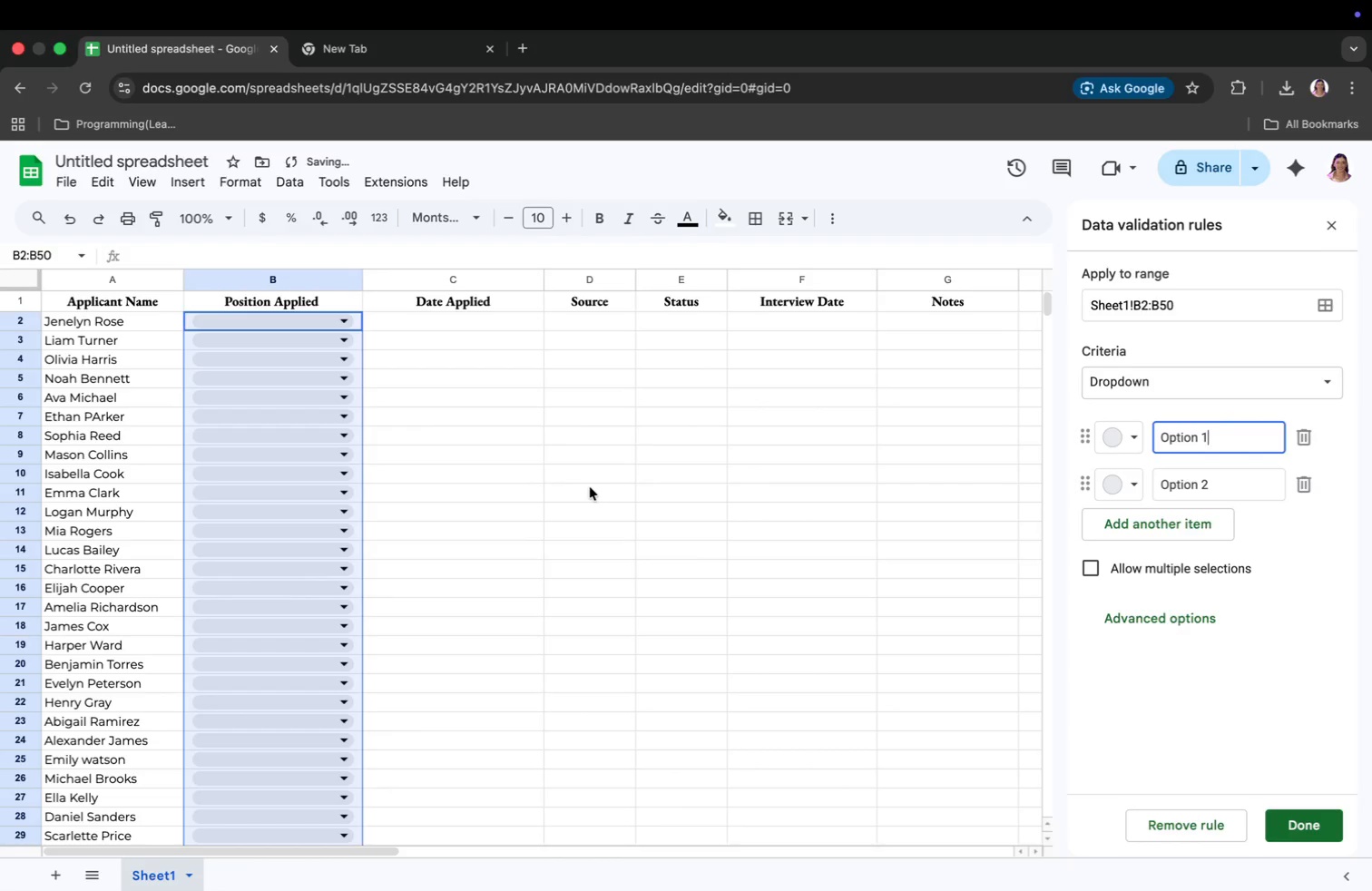 
key(Backspace)
key(Backspace)
key(Backspace)
key(Backspace)
key(Backspace)
key(Backspace)
key(Backspace)
key(Backspace)
key(Backspace)
key(Backspace)
key(Backspace)
key(Backspace)
type(Guest Expoerie)
key(Backspace)
key(Backspace)
key(Backspace)
key(Backspace)
key(Backspace)
type(erience Host)
 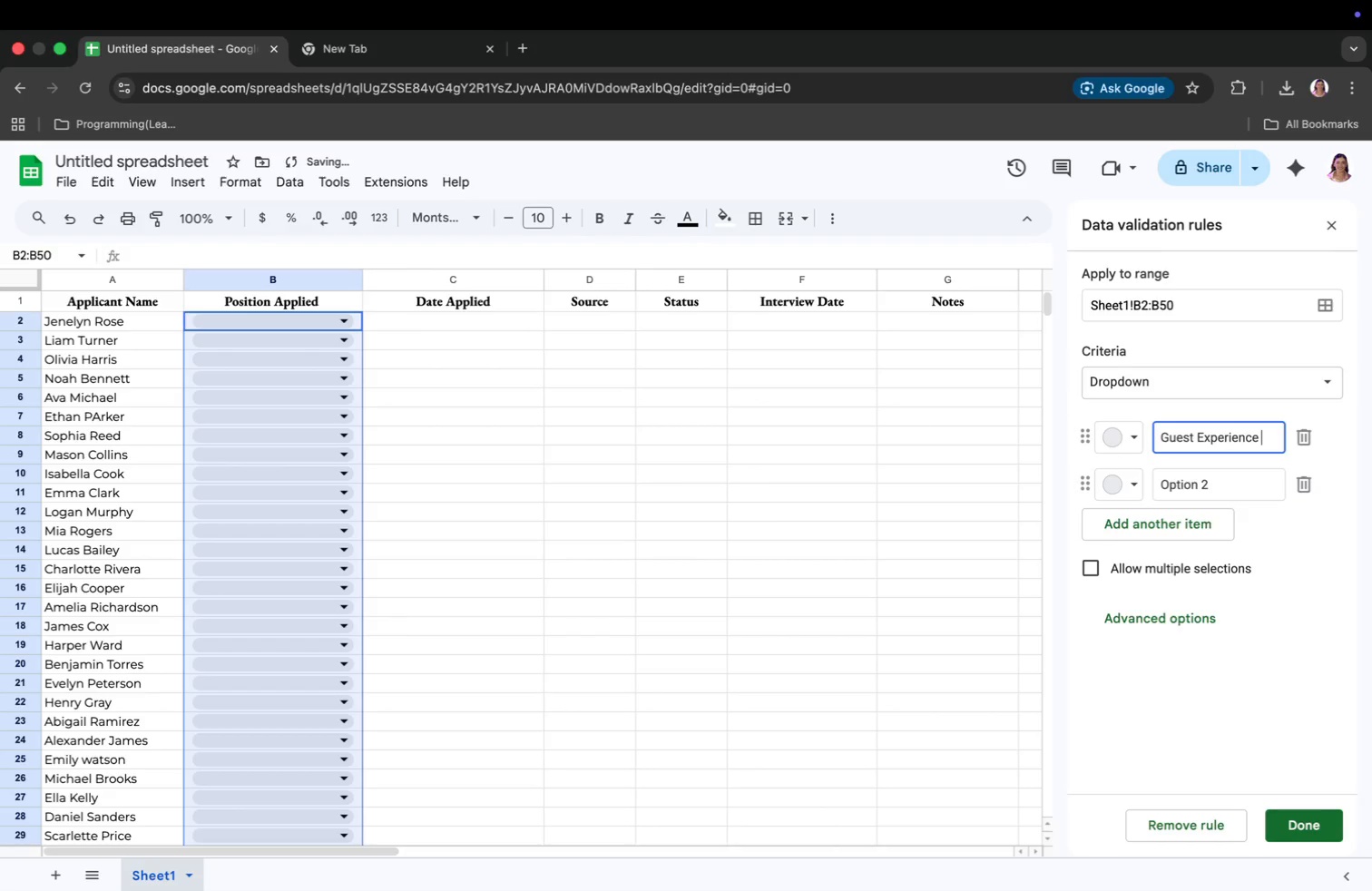 
key(Backspace)
key(Backspace)
key(Backspace)
key(Backspace)
key(Backspace)
key(Backspace)
key(Backspace)
key(Backspace)
key(Backspace)
type(Wilderness Guide)
 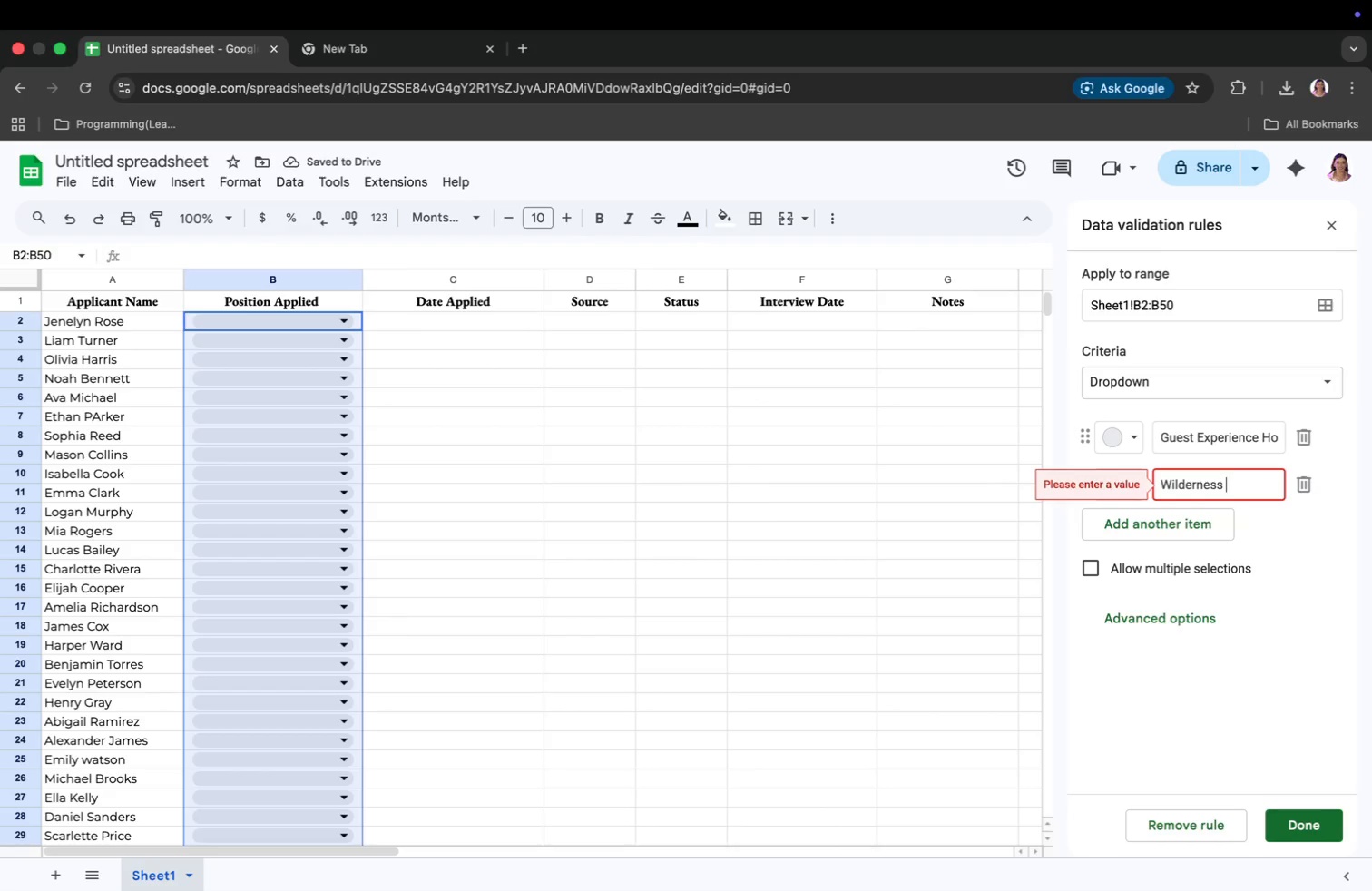 
key(Enter)
 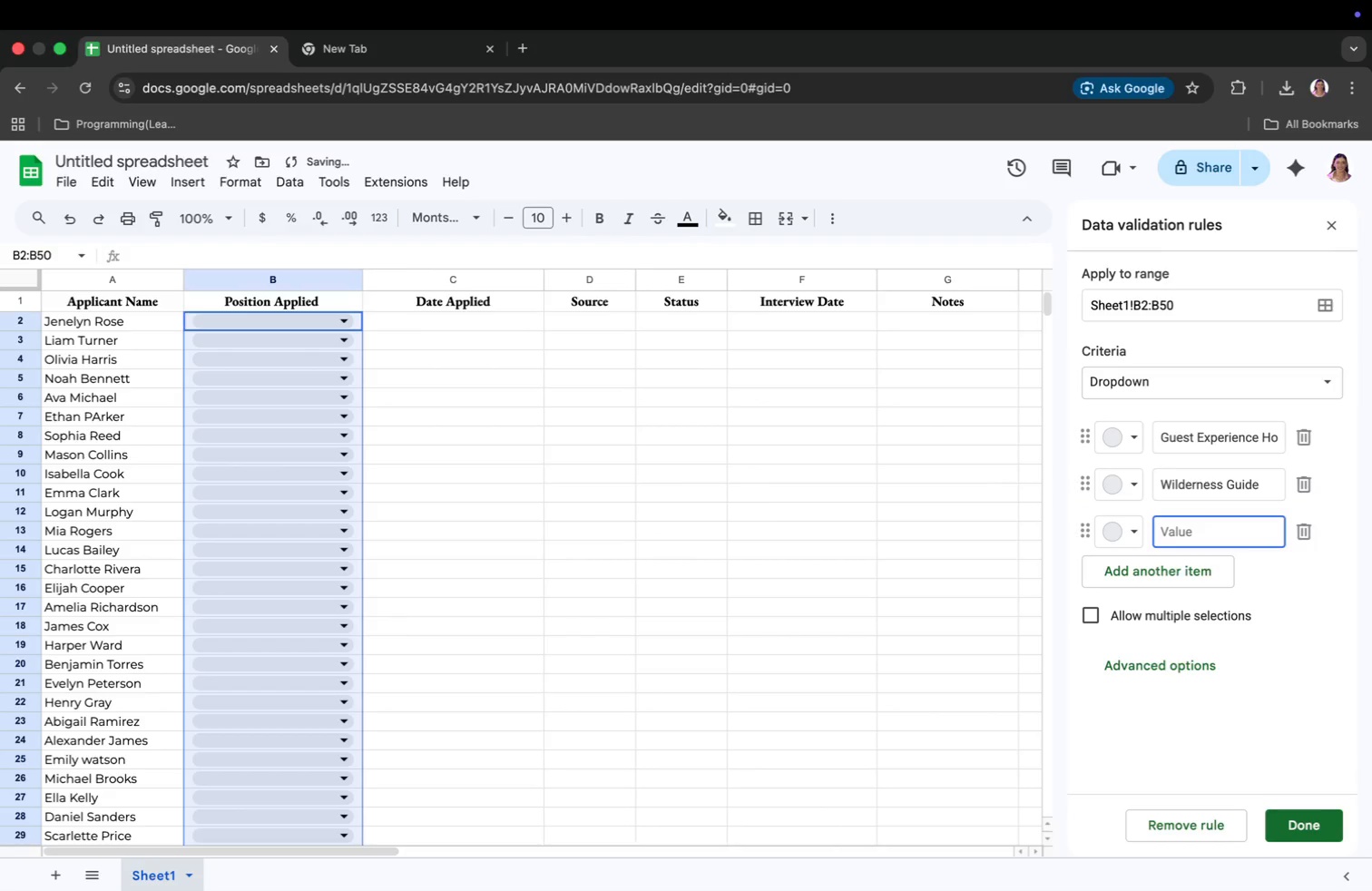 
type(Housekeeping Lead)
 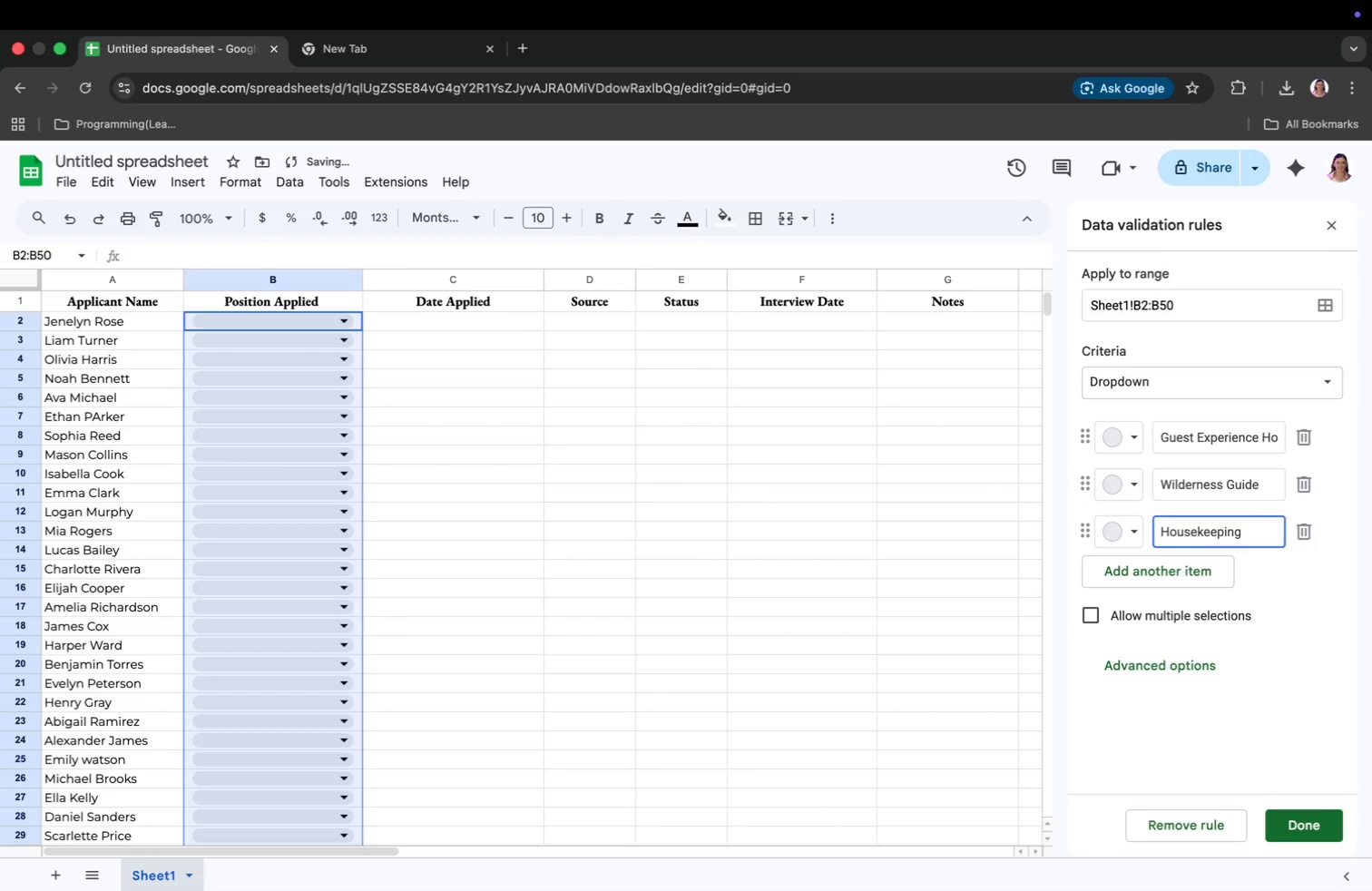 
 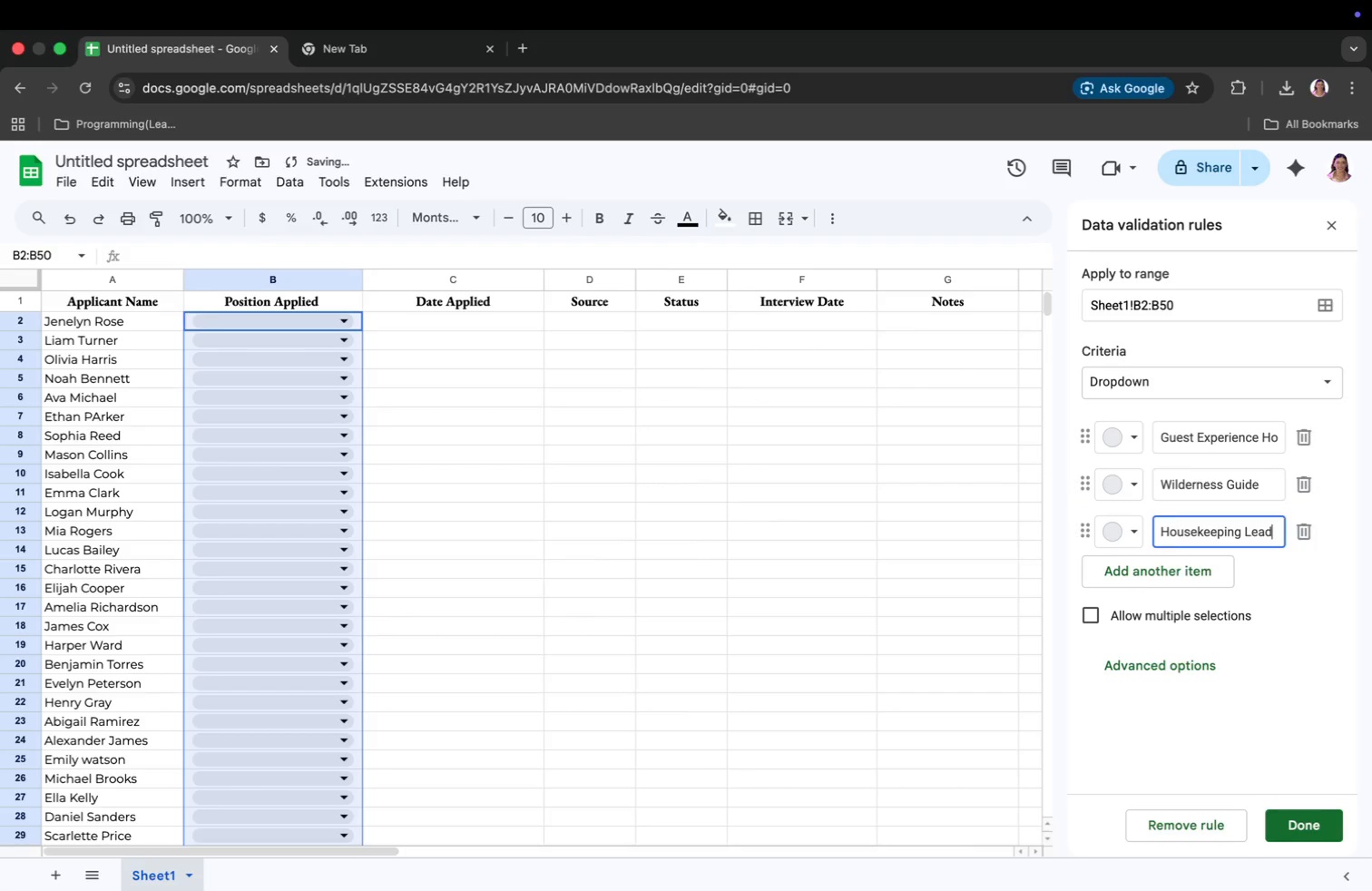 
key(Enter)
 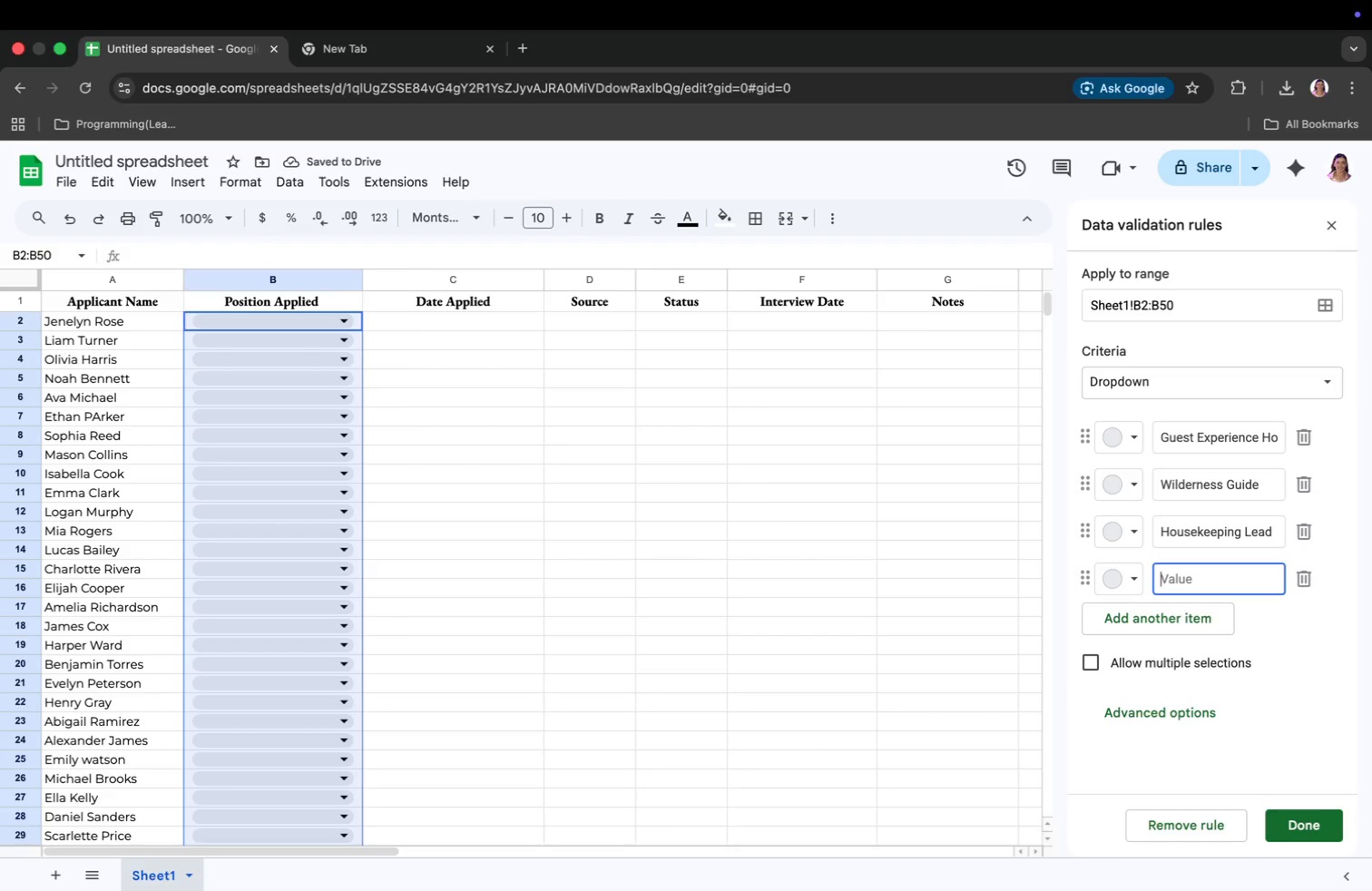 
wait(10.9)
 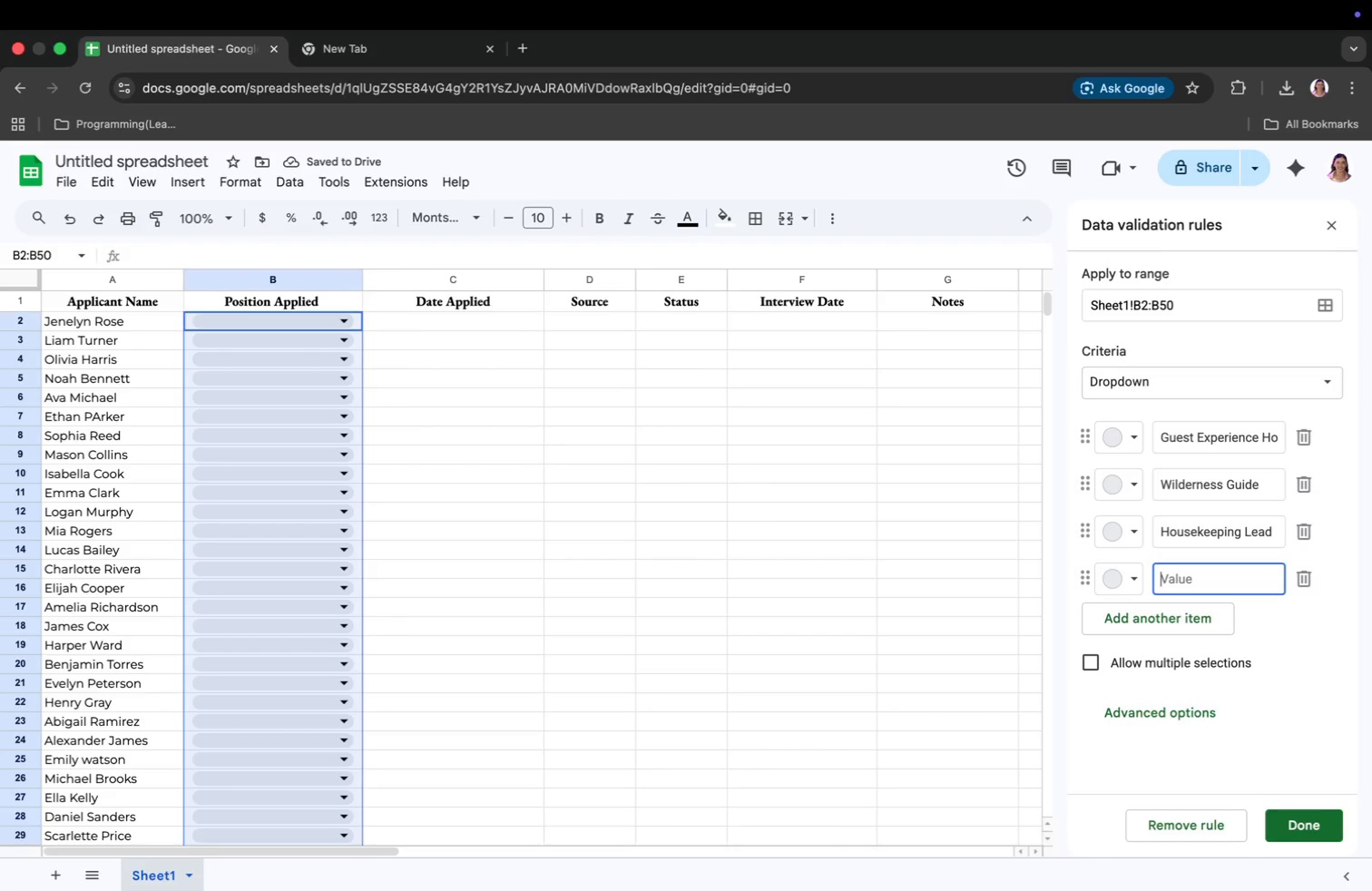 
type(Monitoring and Evaluation)
 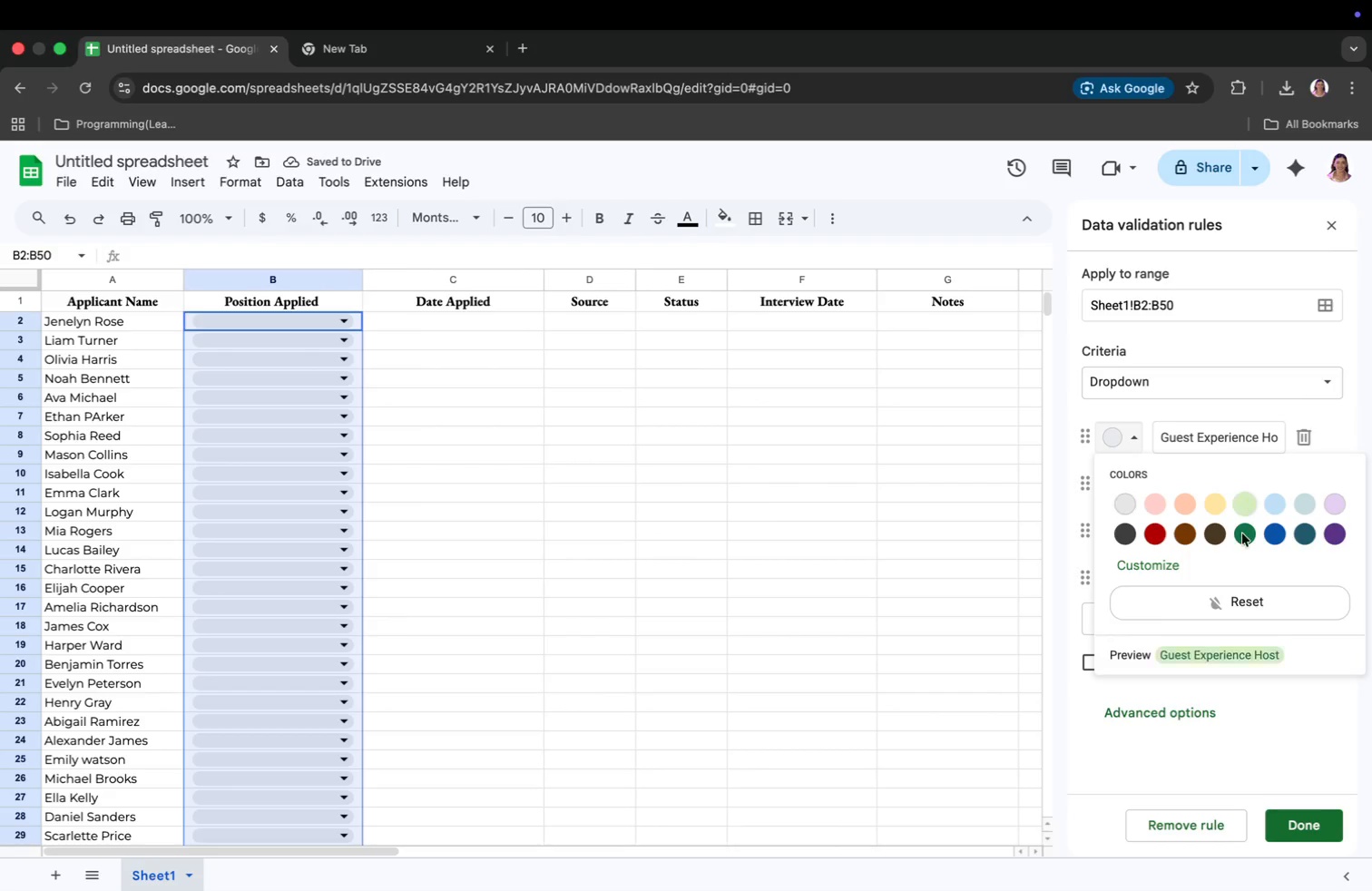 
wait(6.27)
 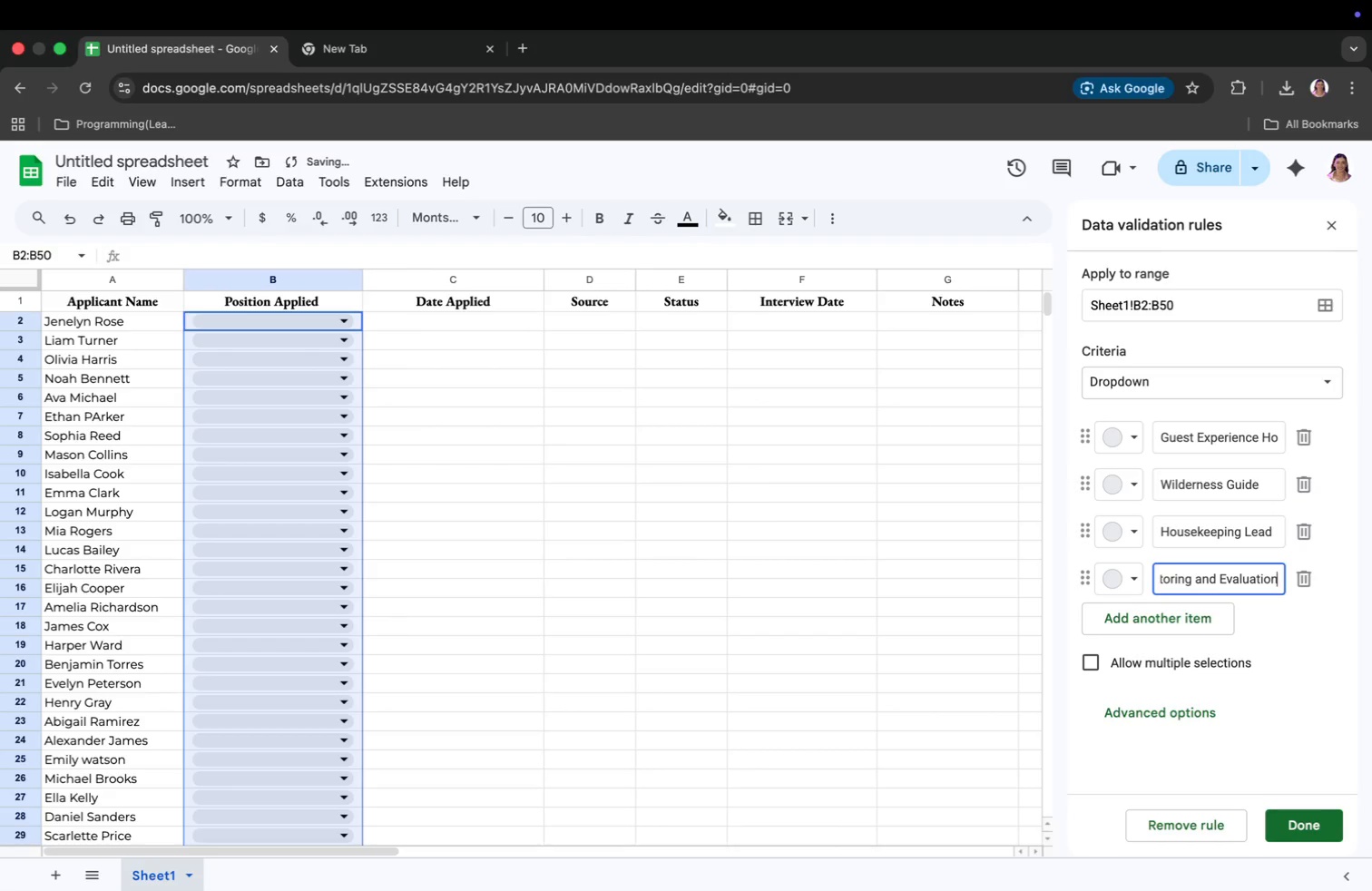 
left_click([1128, 482])
 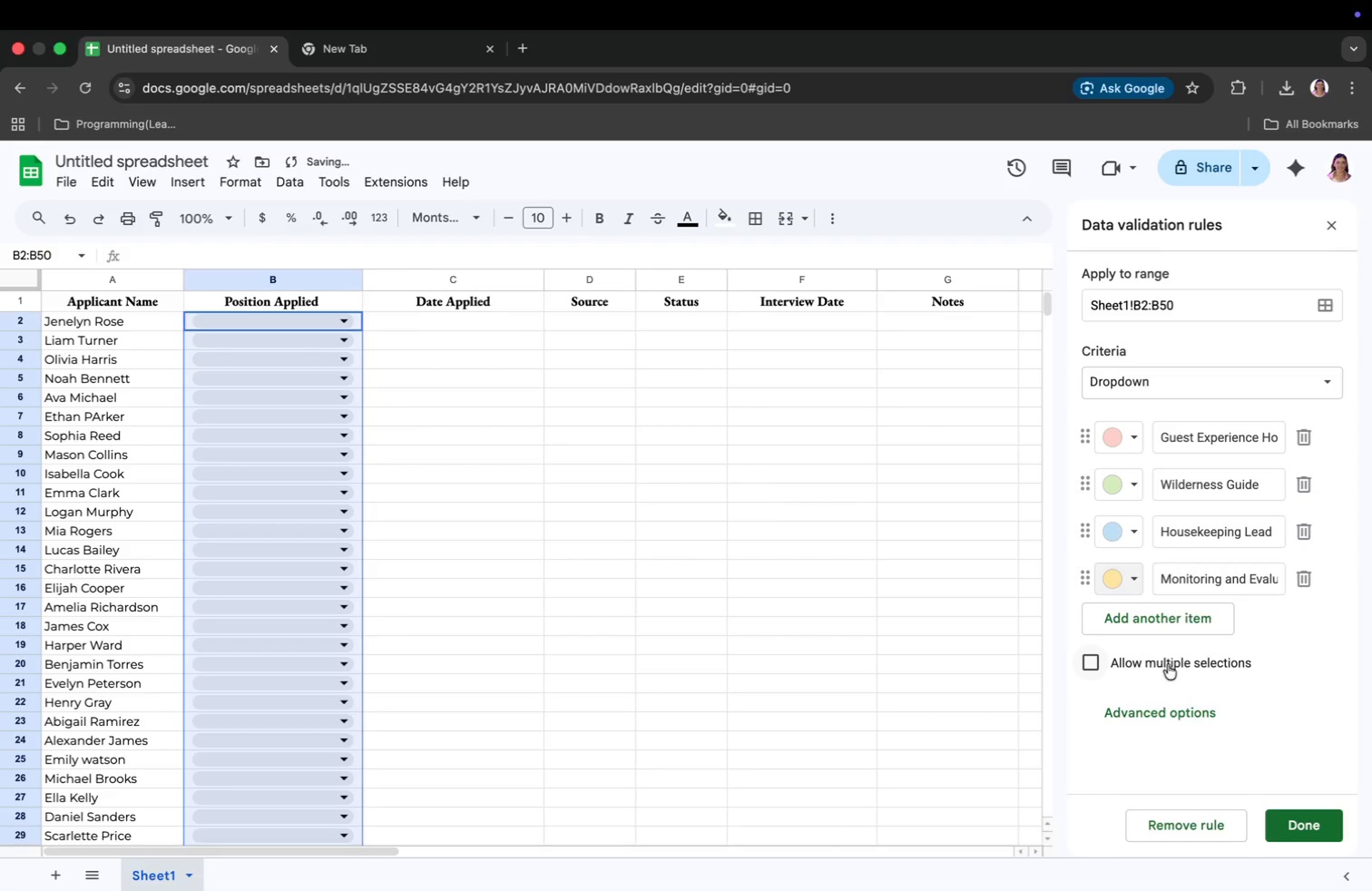 
wait(19.8)
 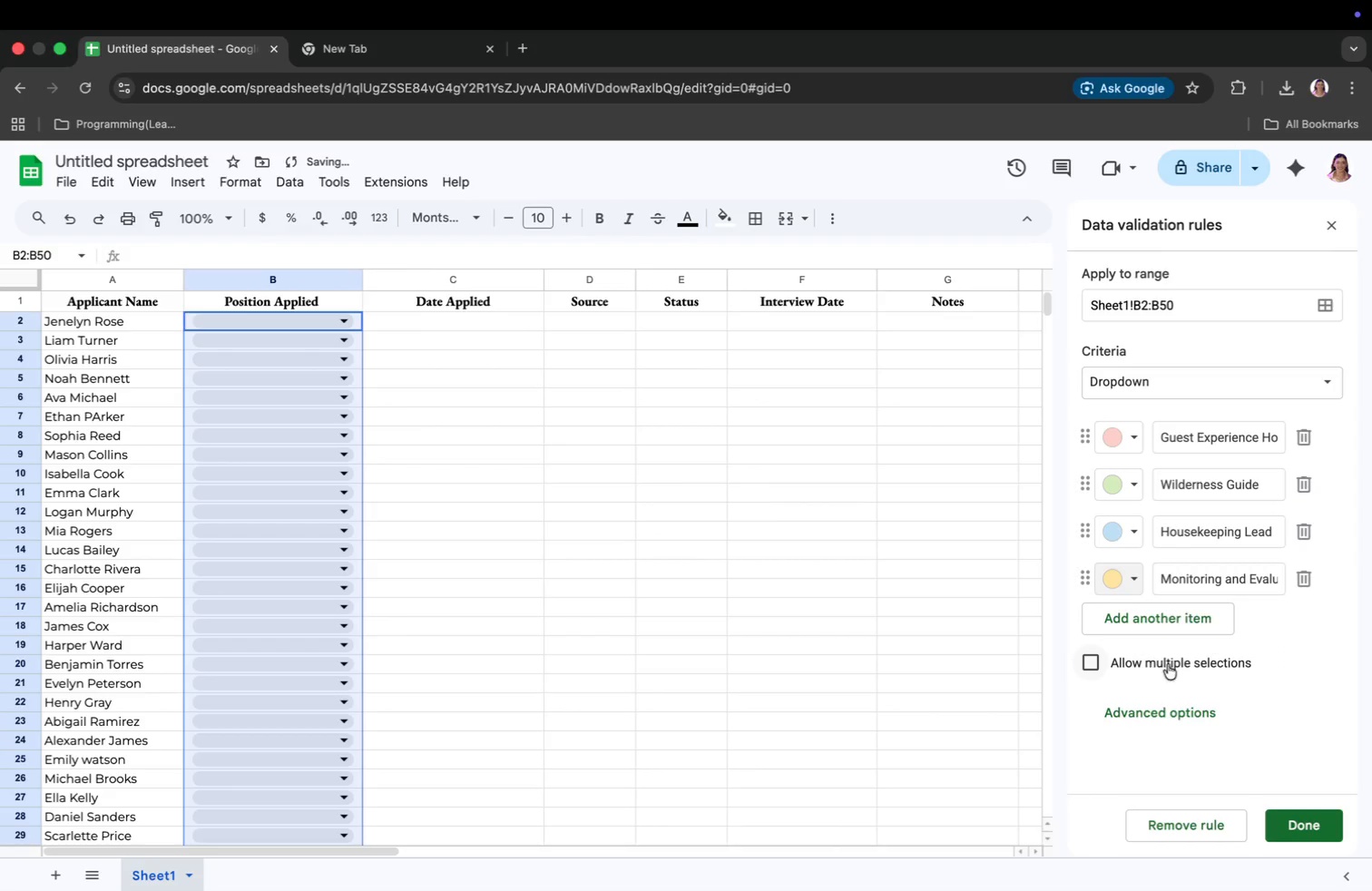 
left_click([1083, 669])
 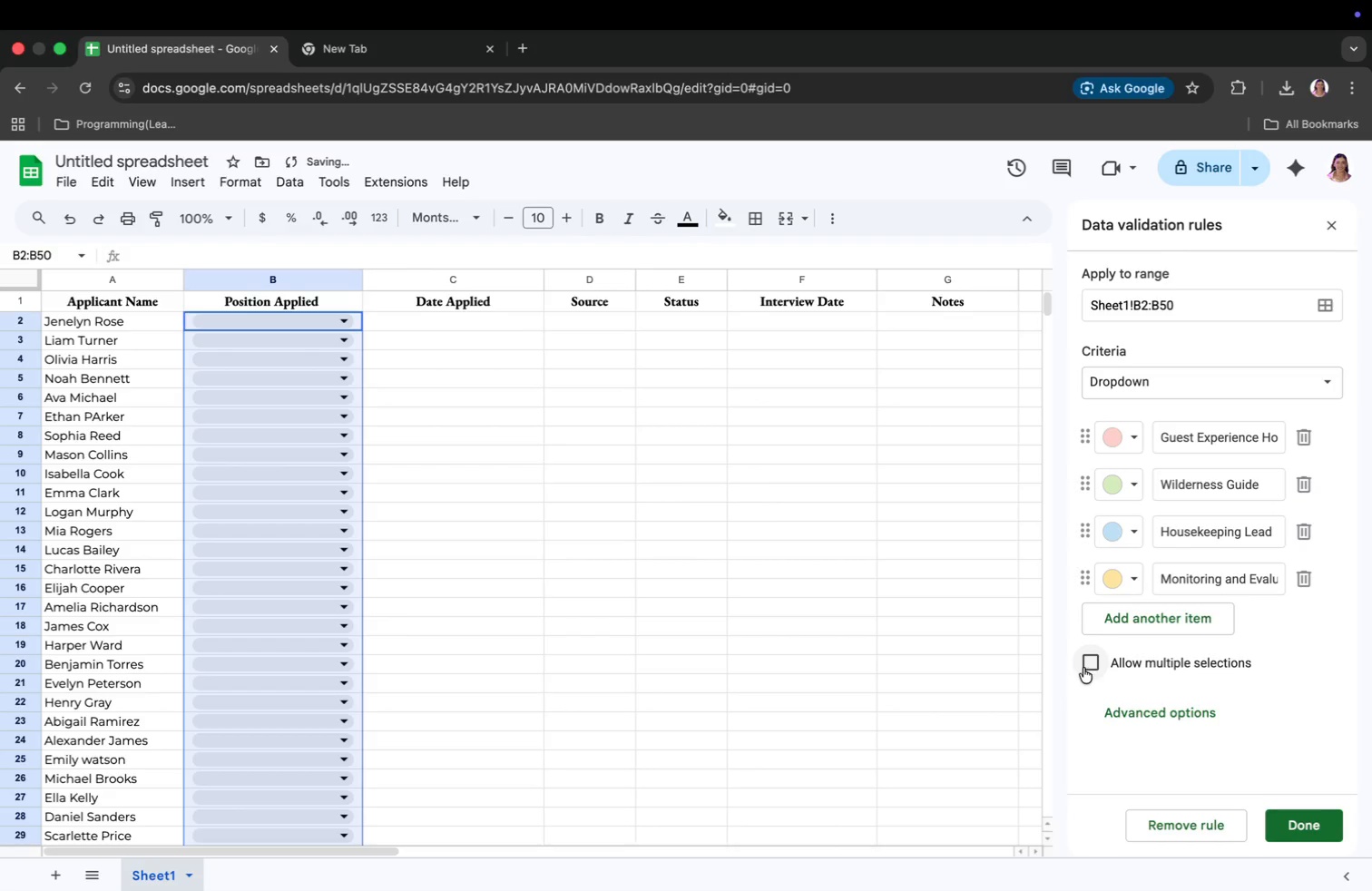 
double_click([1083, 668])
 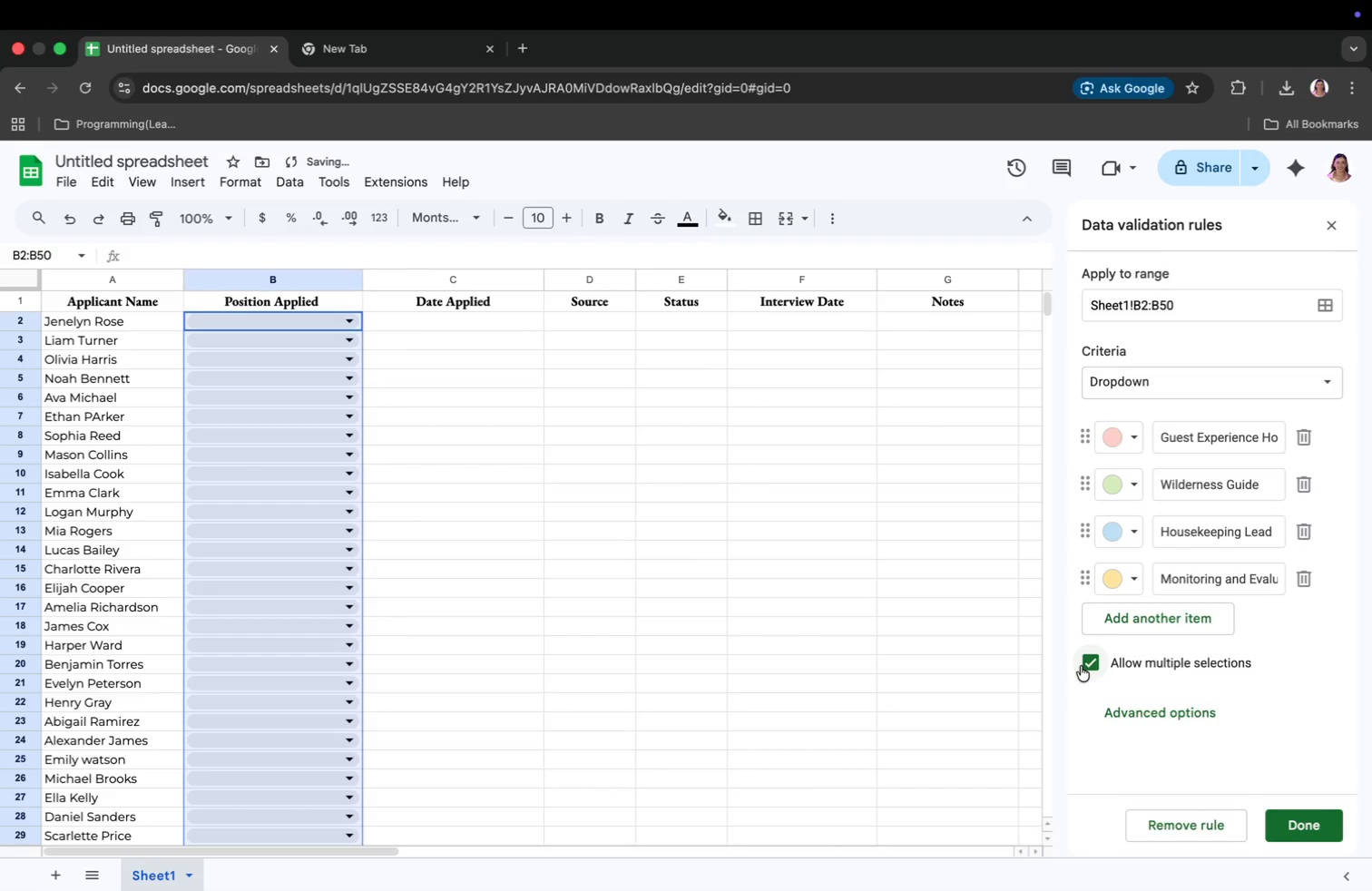 
left_click([1316, 830])
 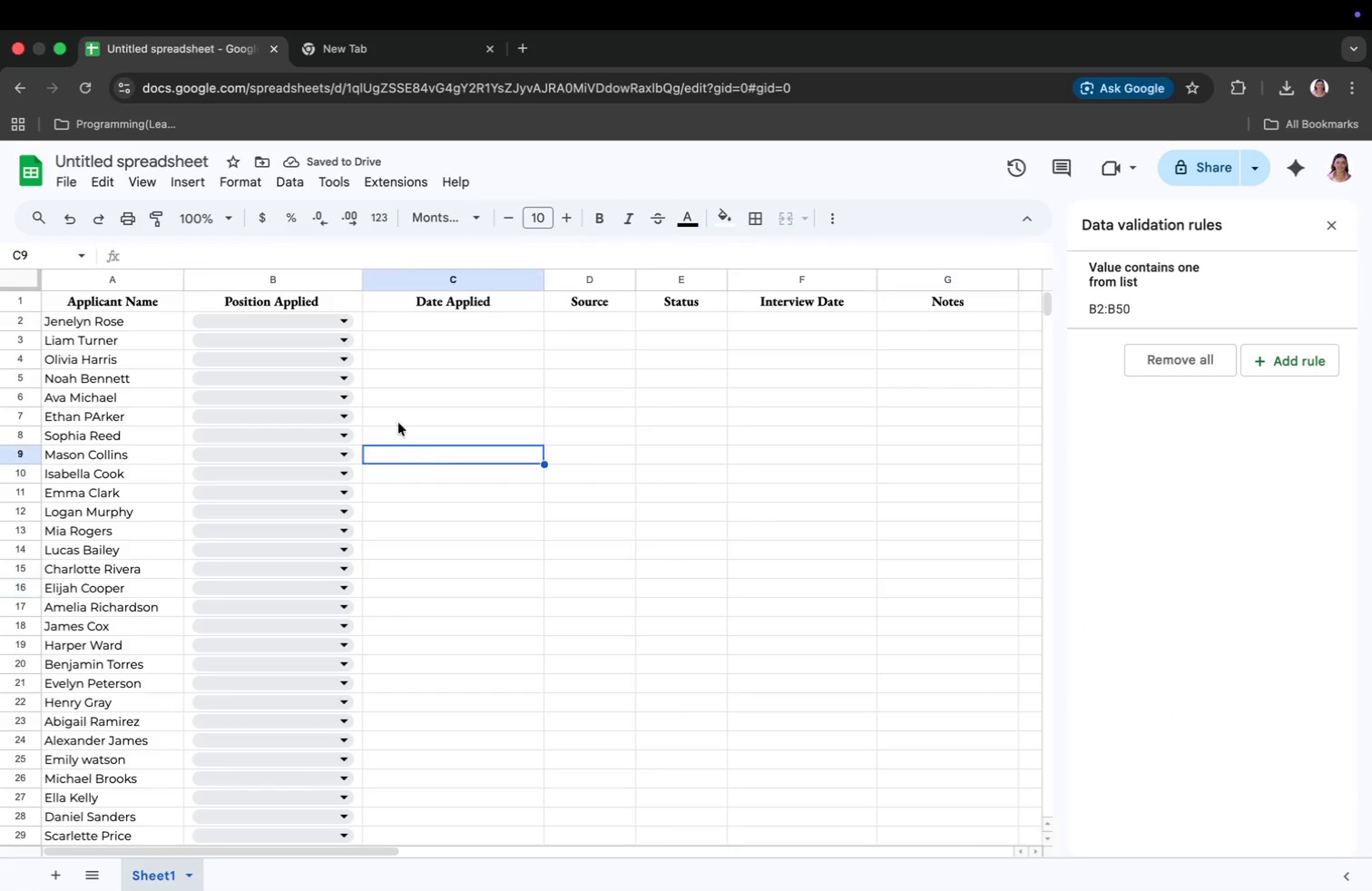 
left_click_drag(start_coordinate=[975, 590], to_coordinate=[974, 585])
 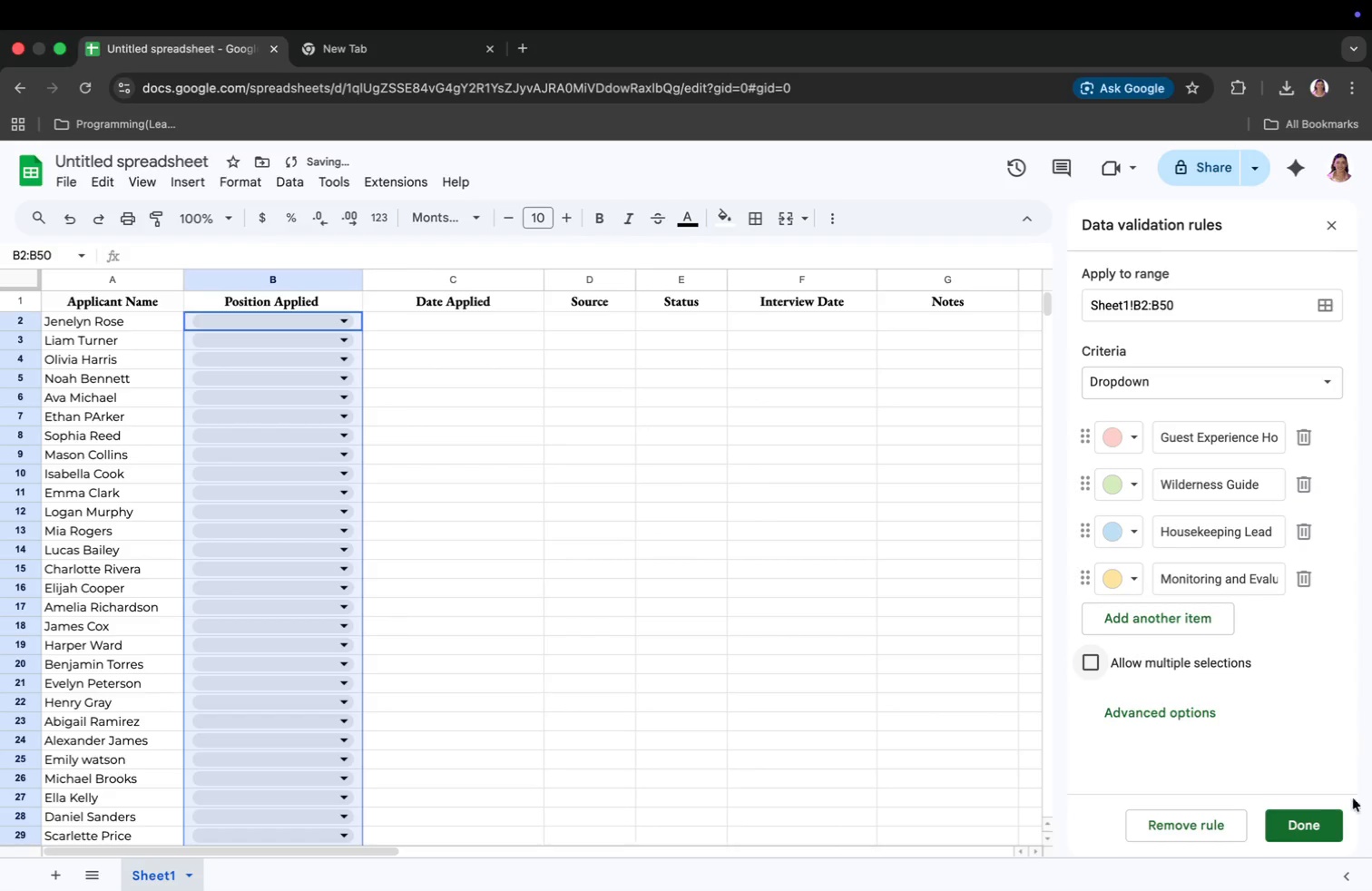 
left_click_drag(start_coordinate=[416, 454], to_coordinate=[416, 447])
 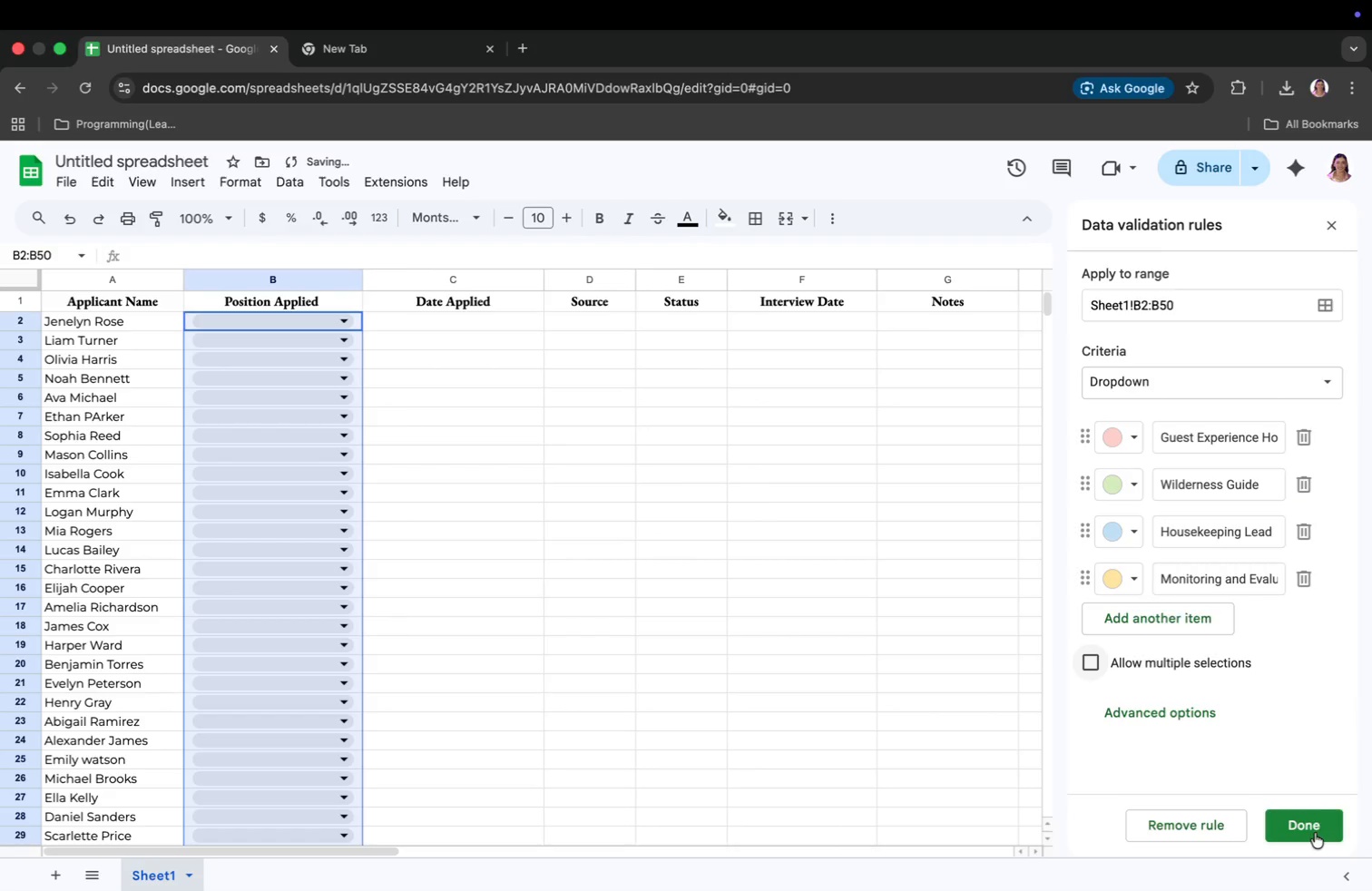 
left_click([339, 325])
 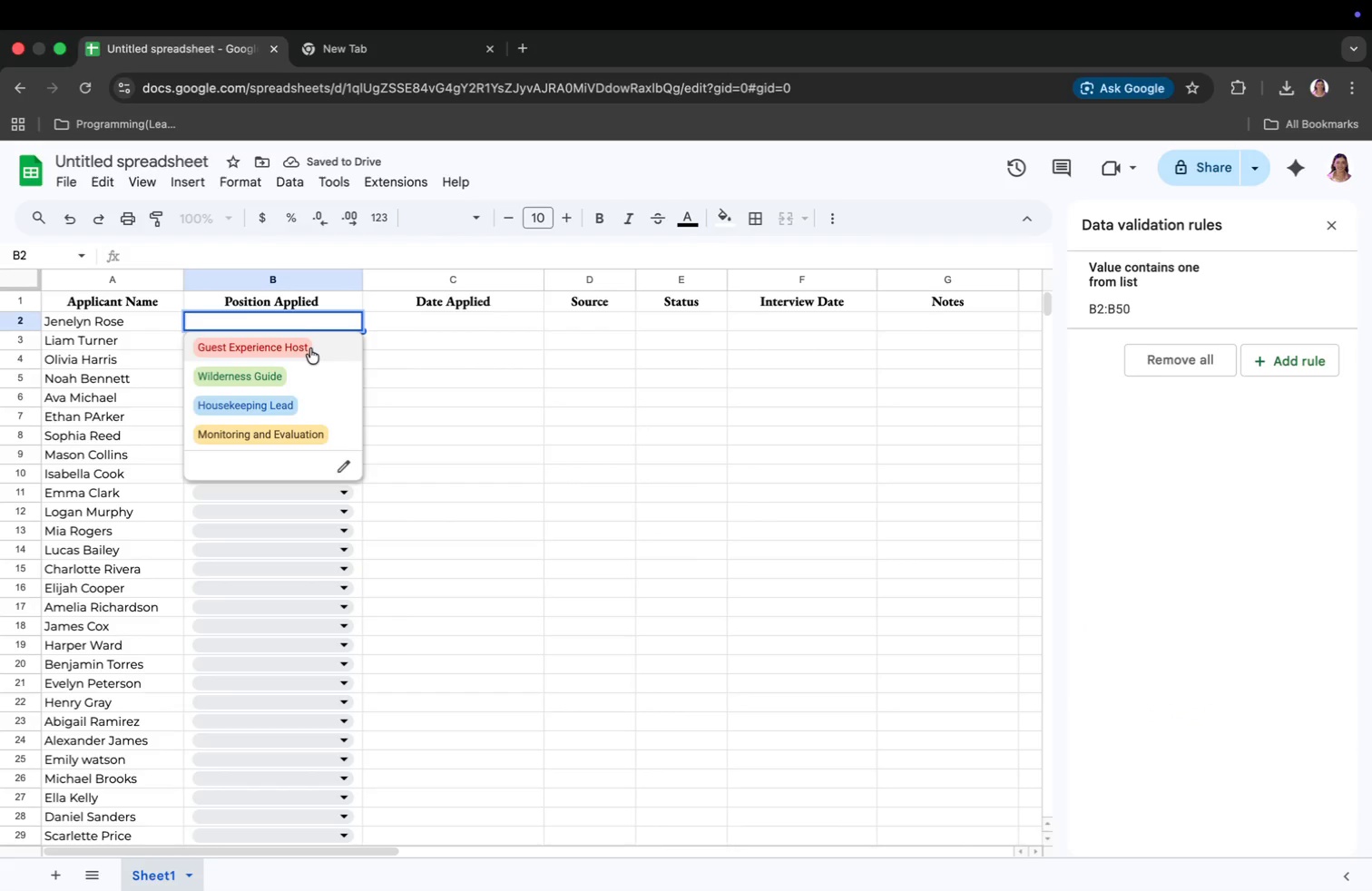 
left_click([285, 355])
 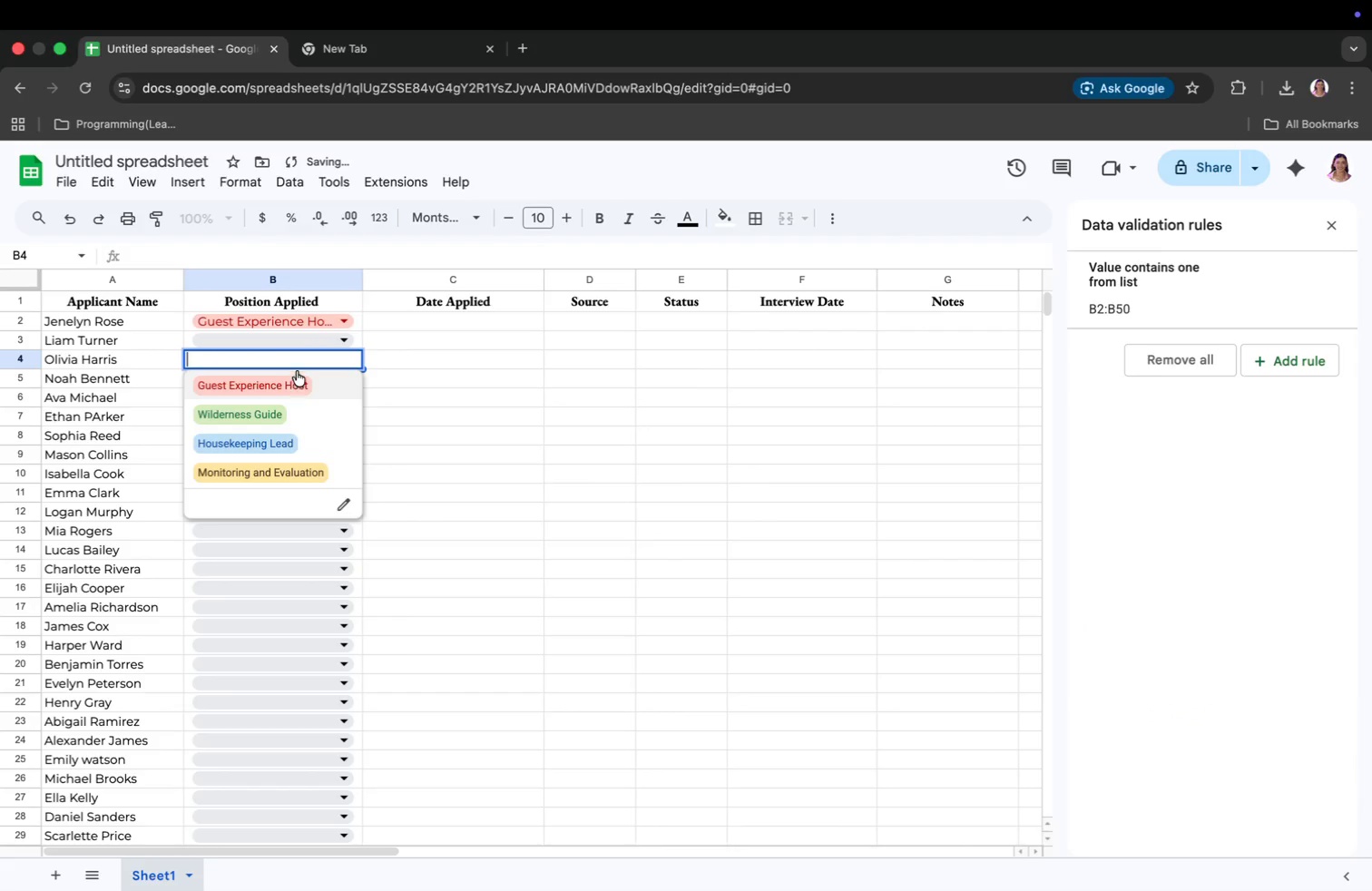 
left_click([294, 391])
 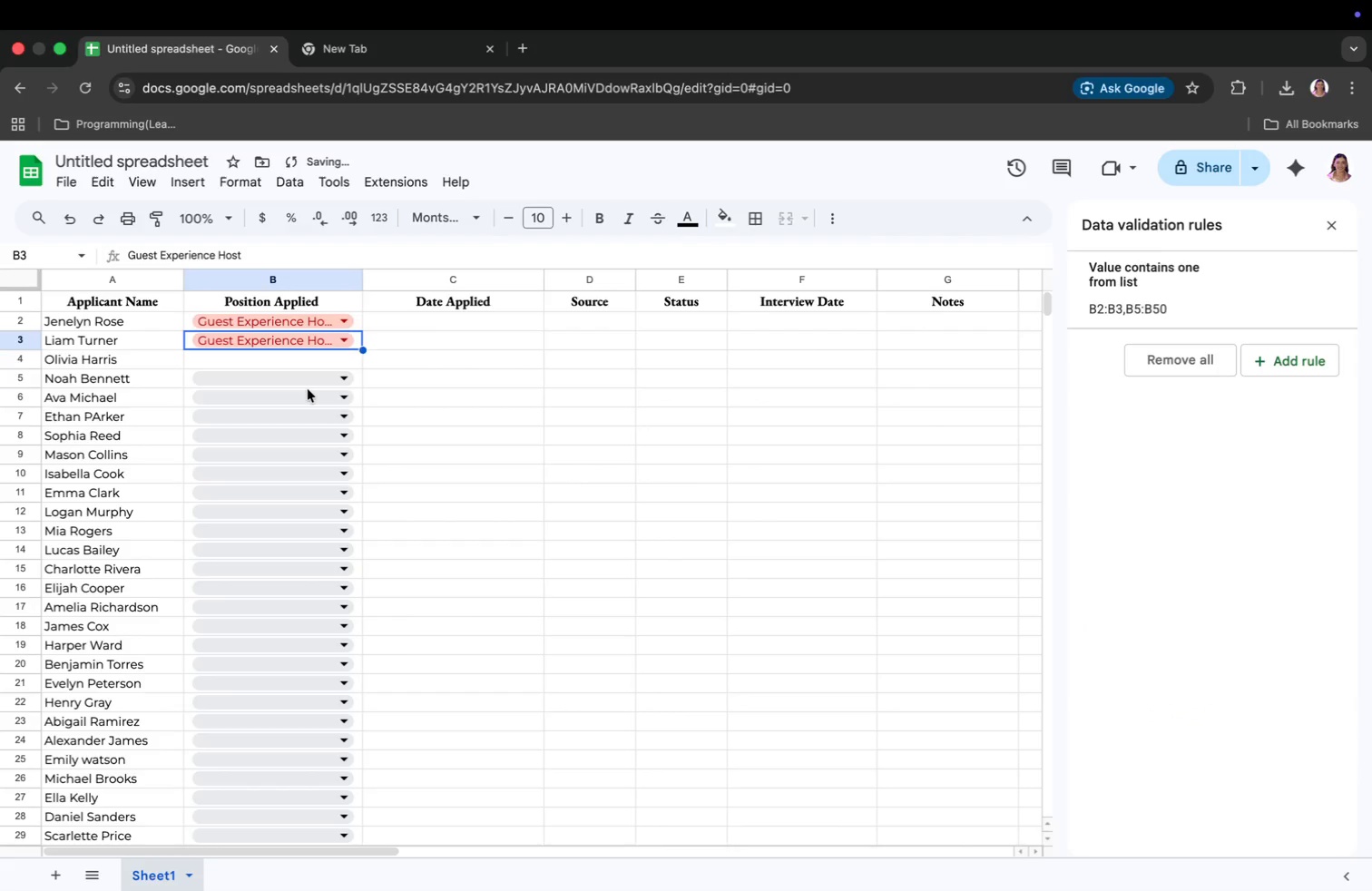 
key(Meta+Z)
 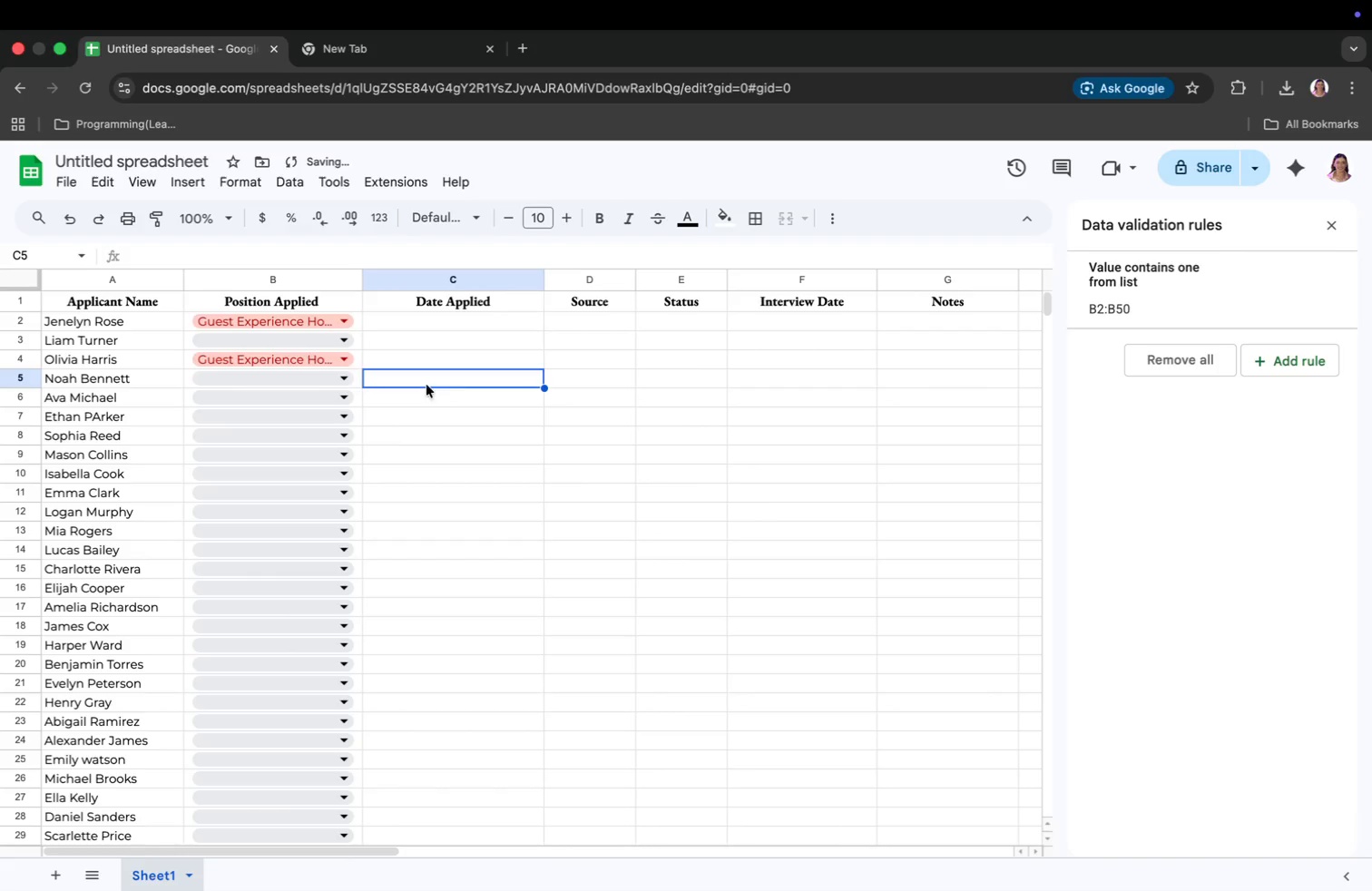 
left_click([302, 343])
 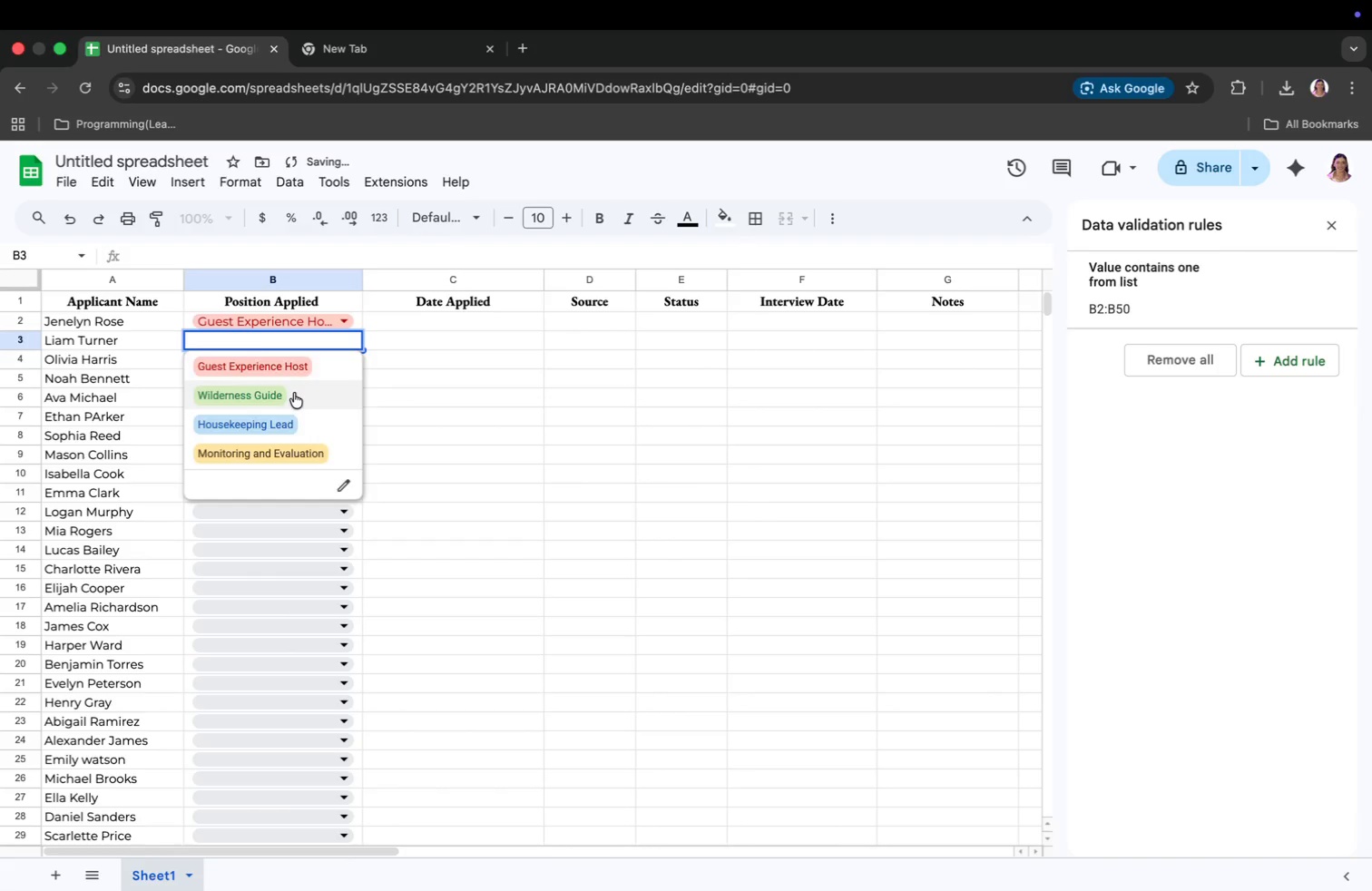 
double_click([300, 395])
 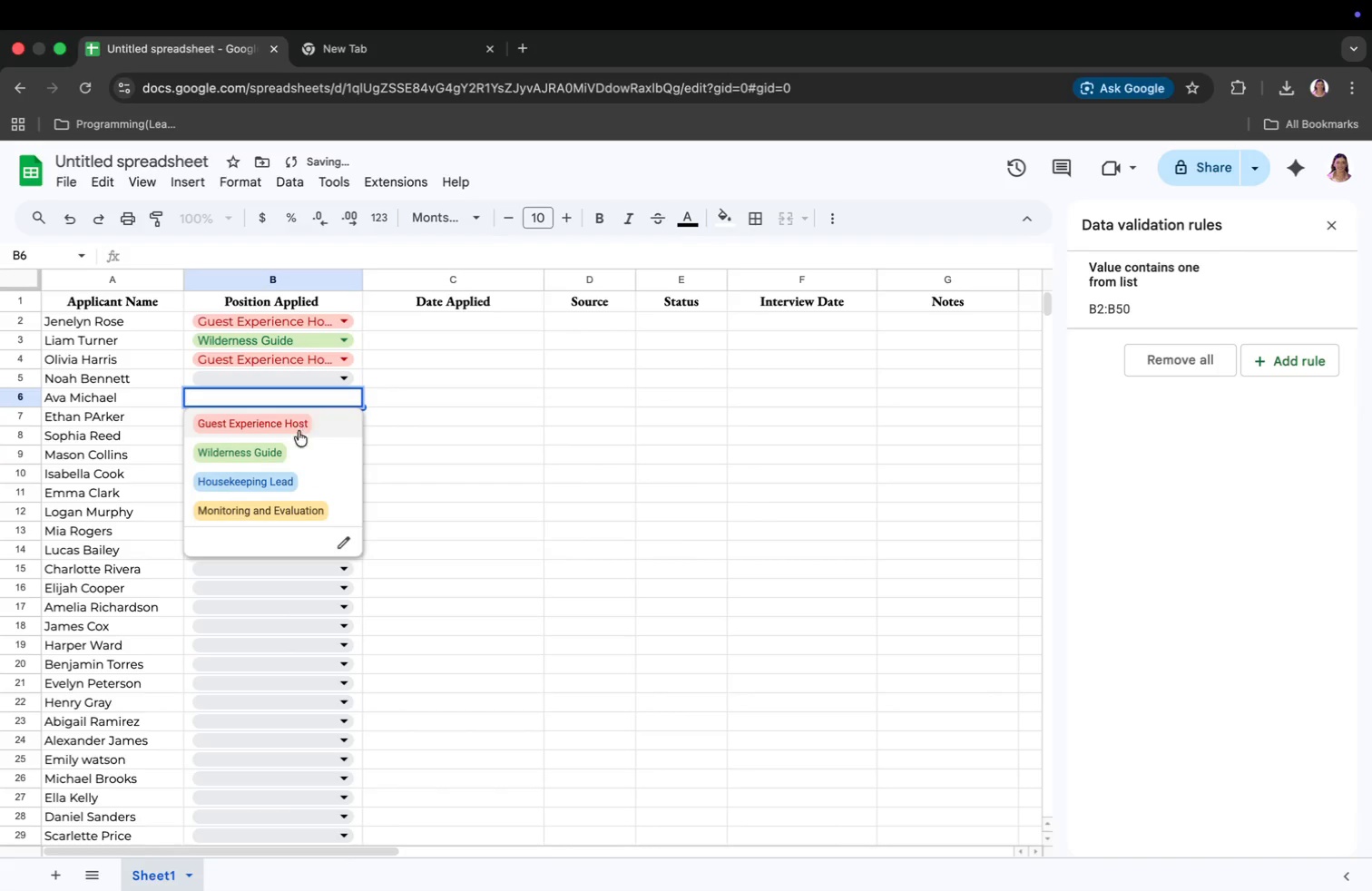 
left_click([295, 443])
 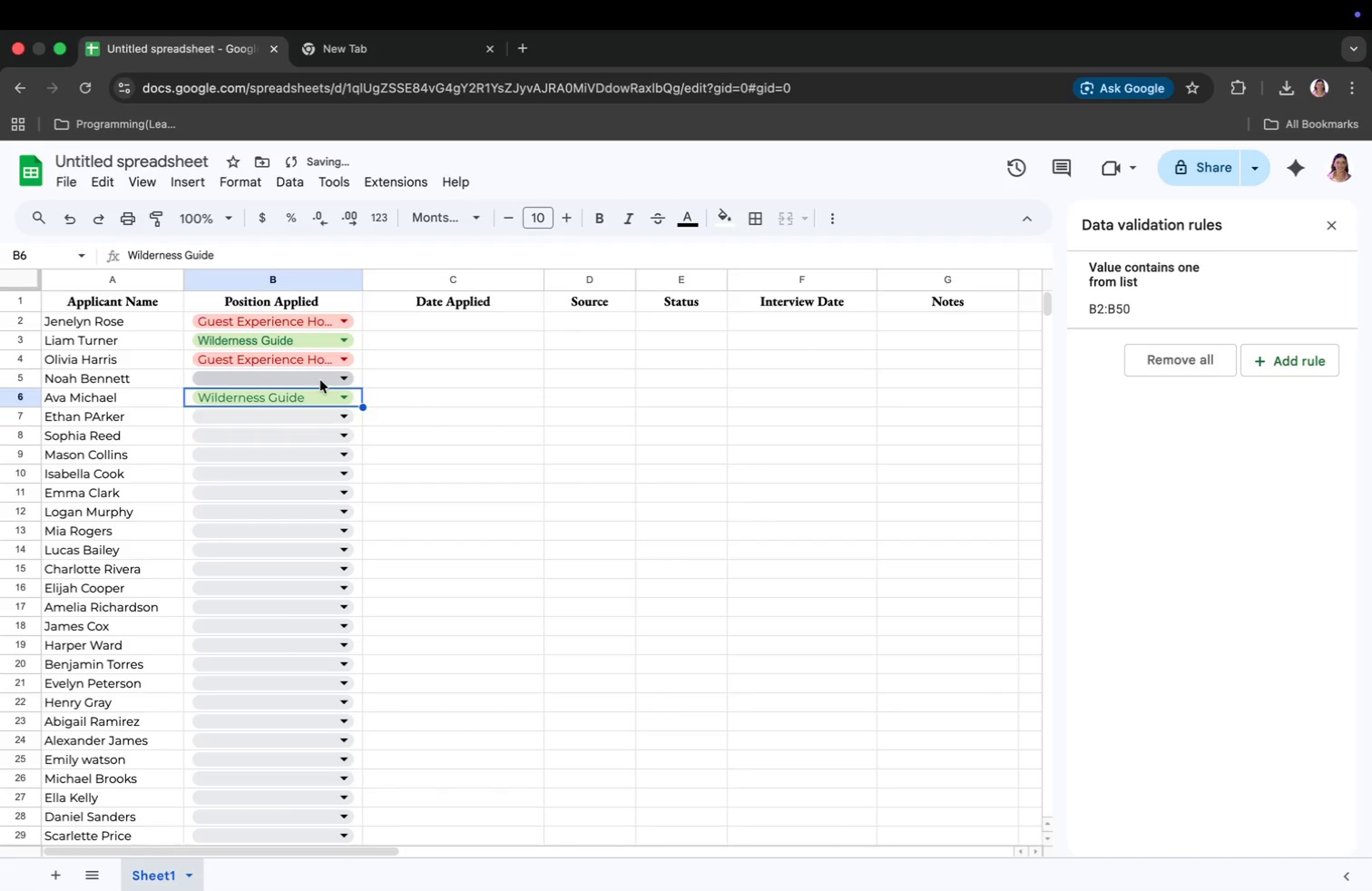 
left_click([319, 380])
 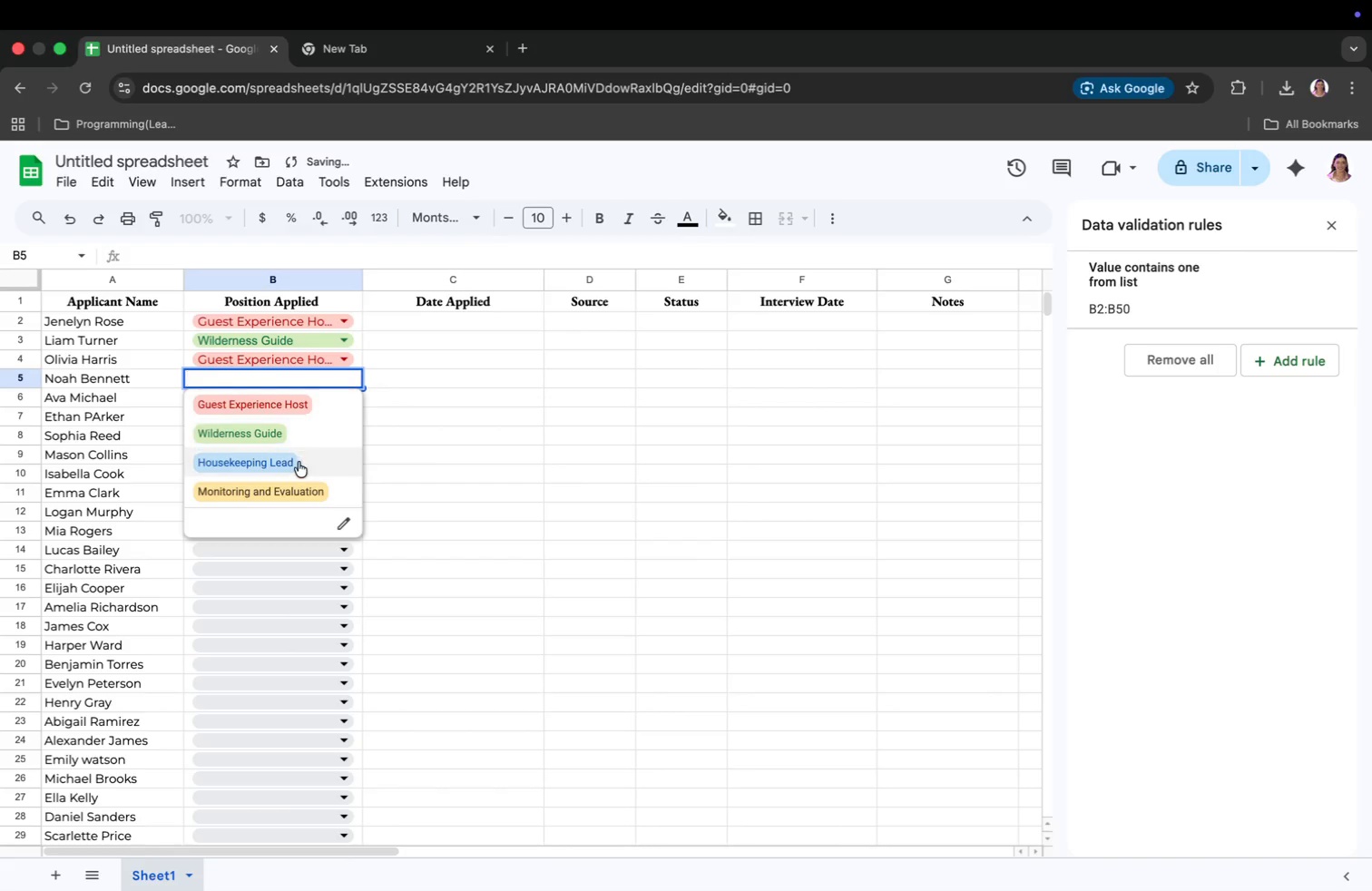 
left_click([302, 461])
 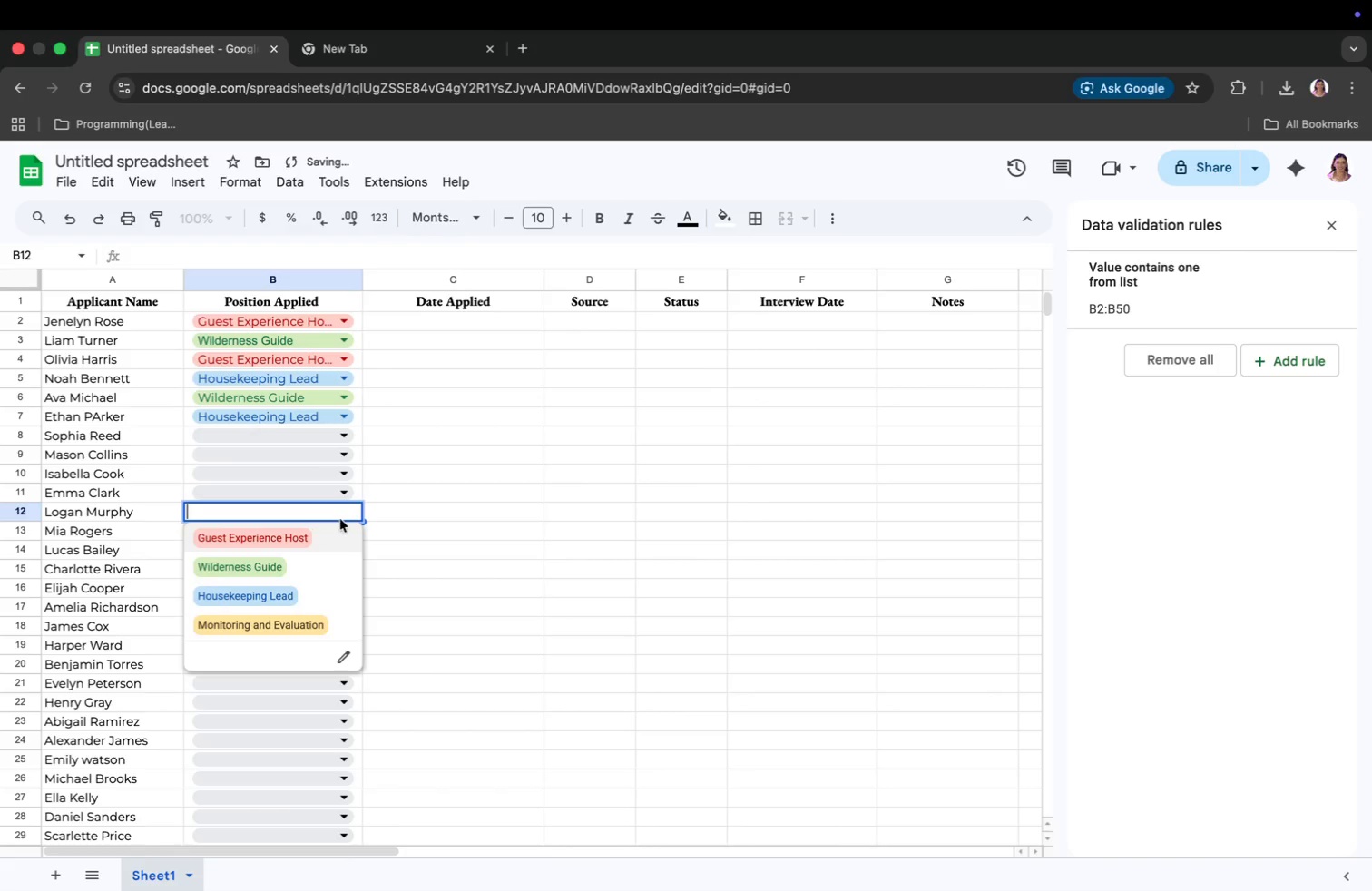 
left_click([312, 578])
 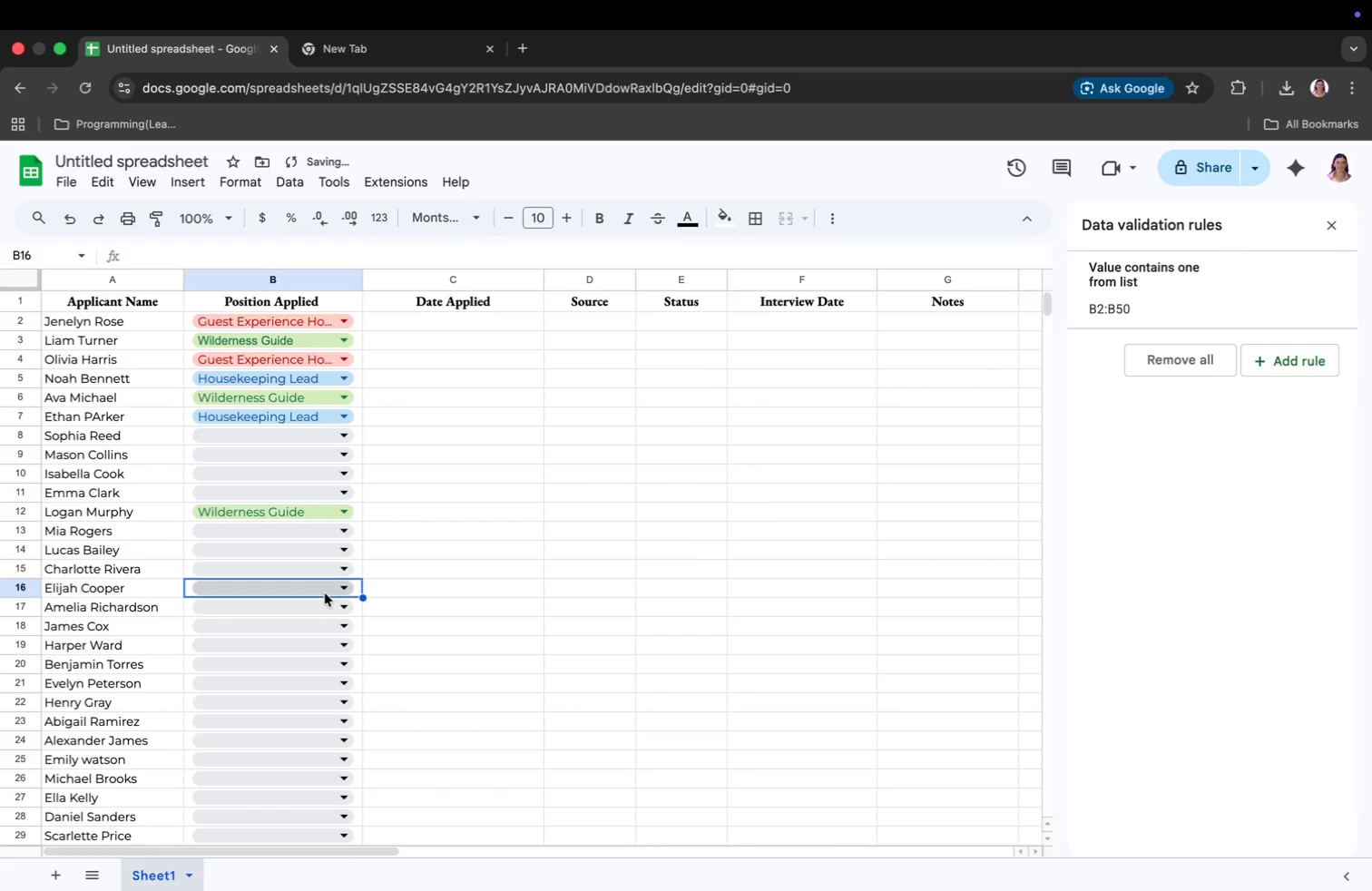 
left_click([327, 588])
 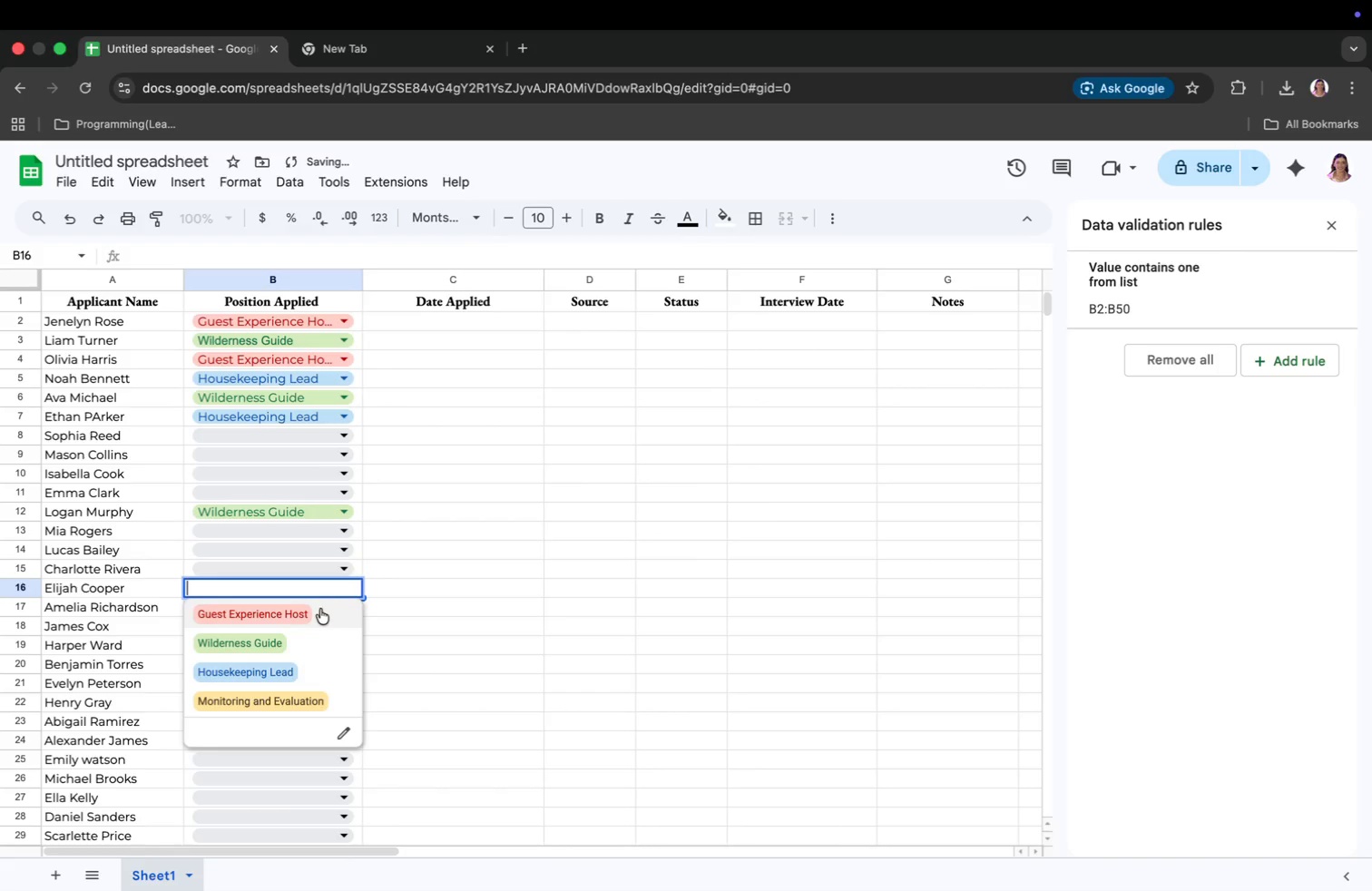 
left_click([320, 610])
 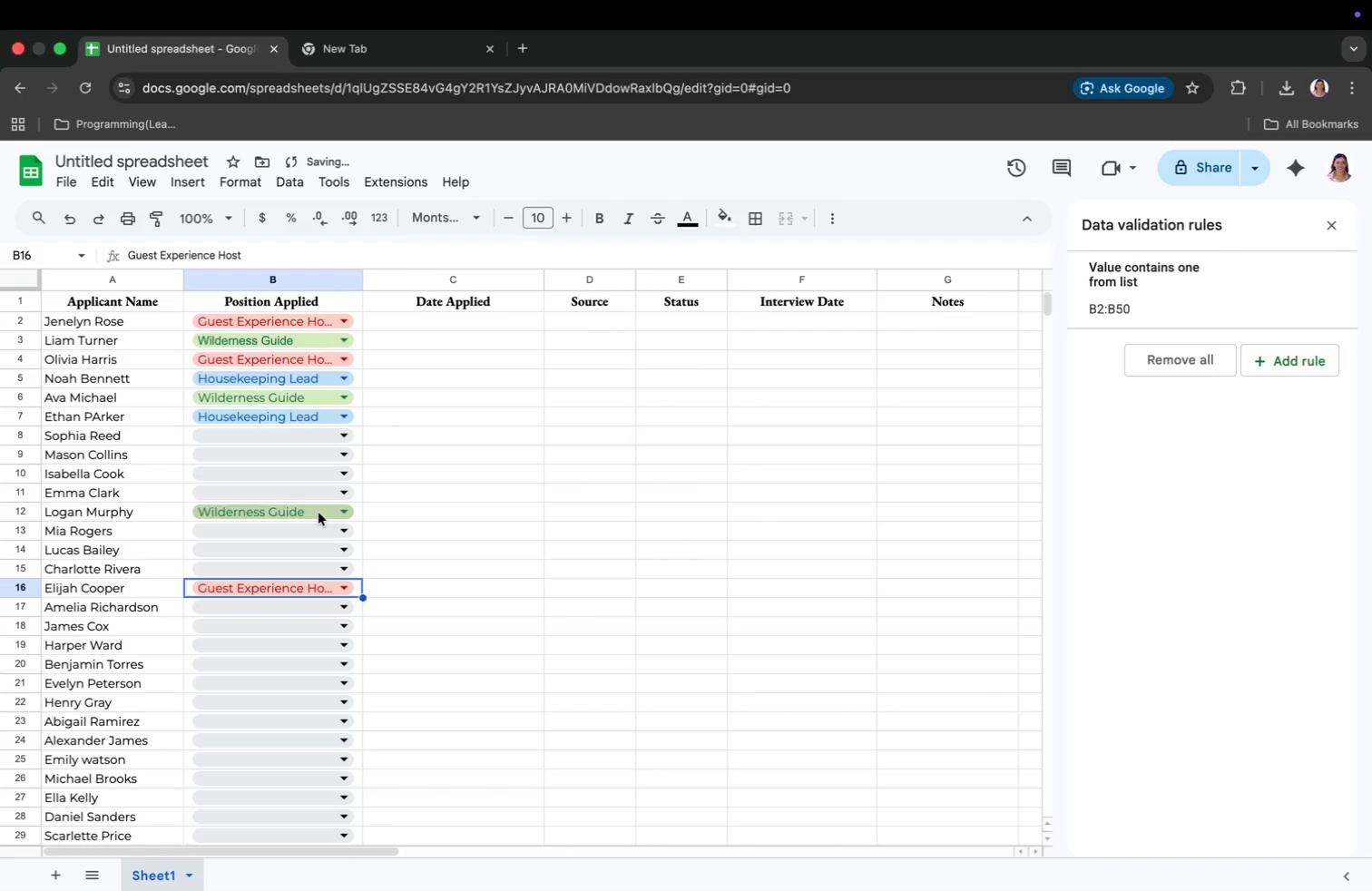 
left_click([322, 551])
 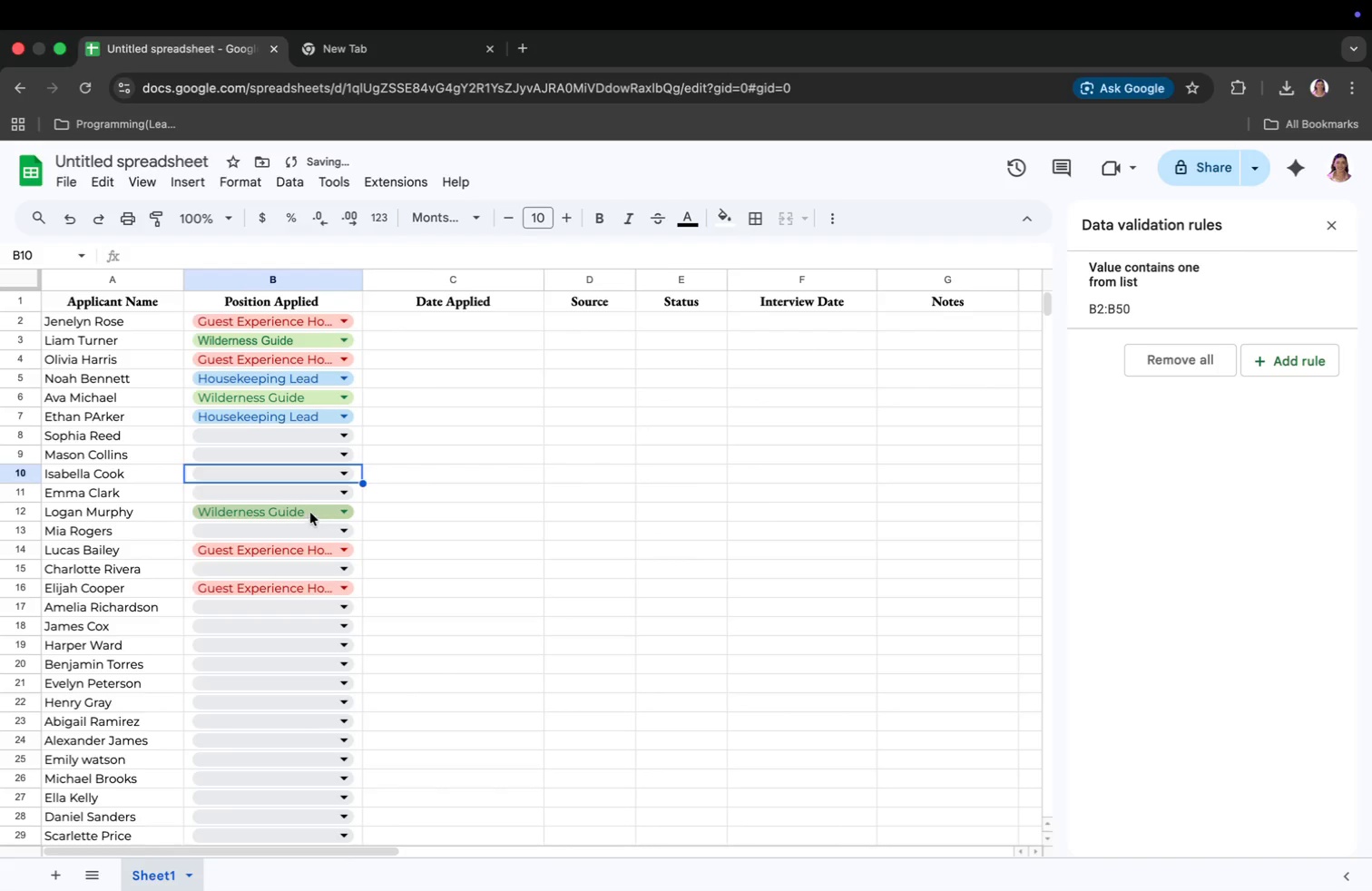 
left_click([316, 485])
 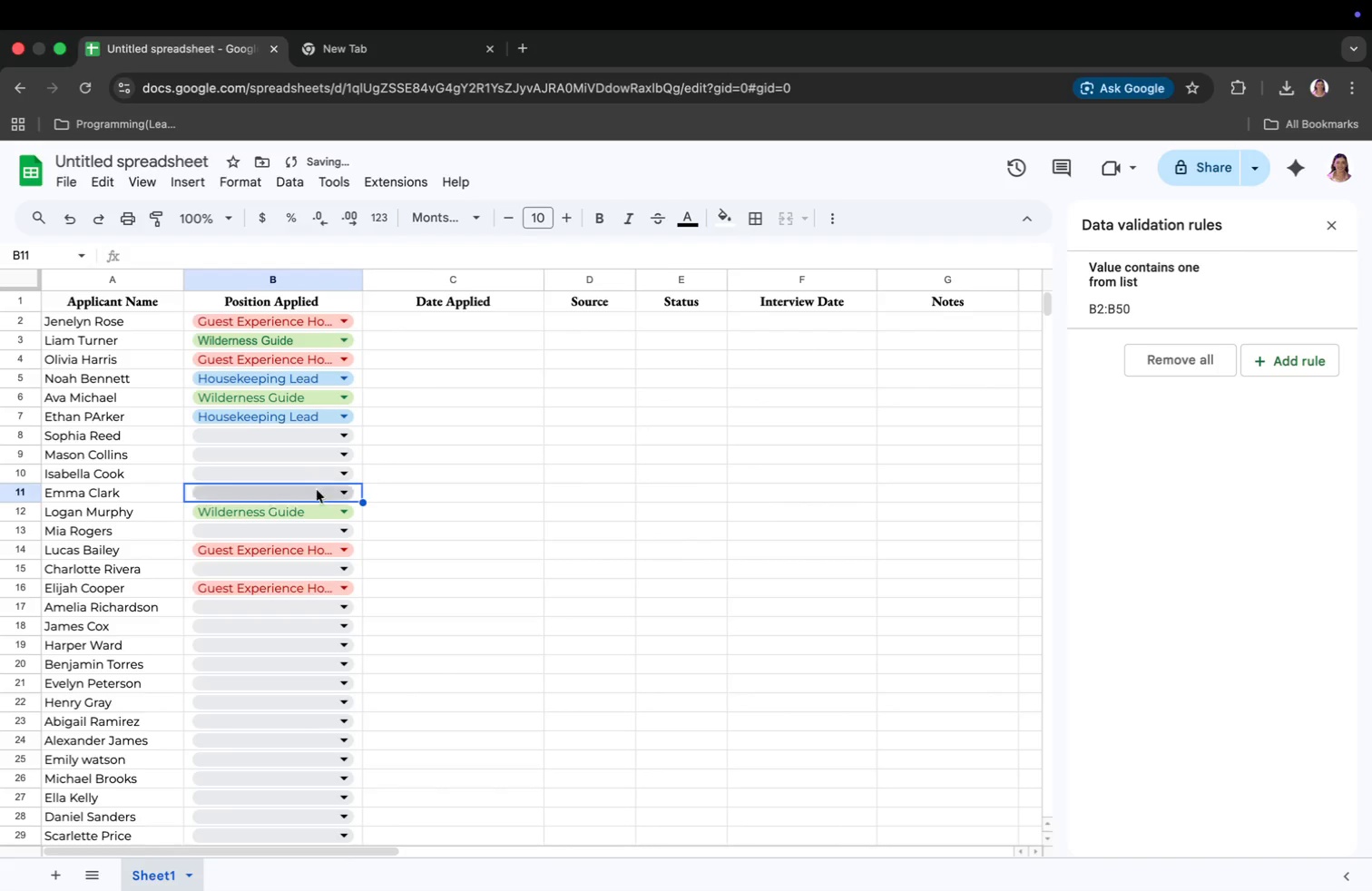 
left_click([318, 497])
 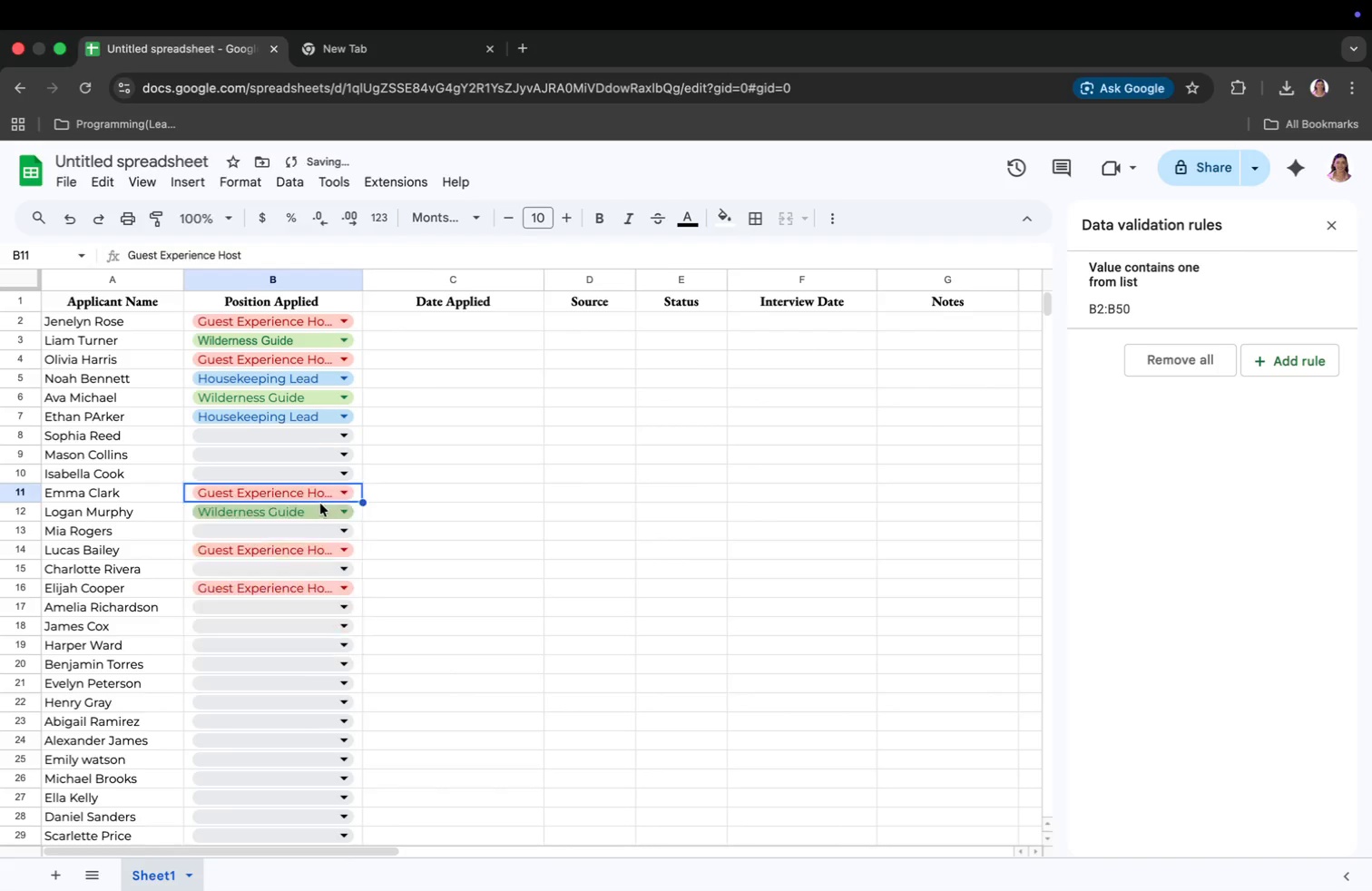 
double_click([312, 441])
 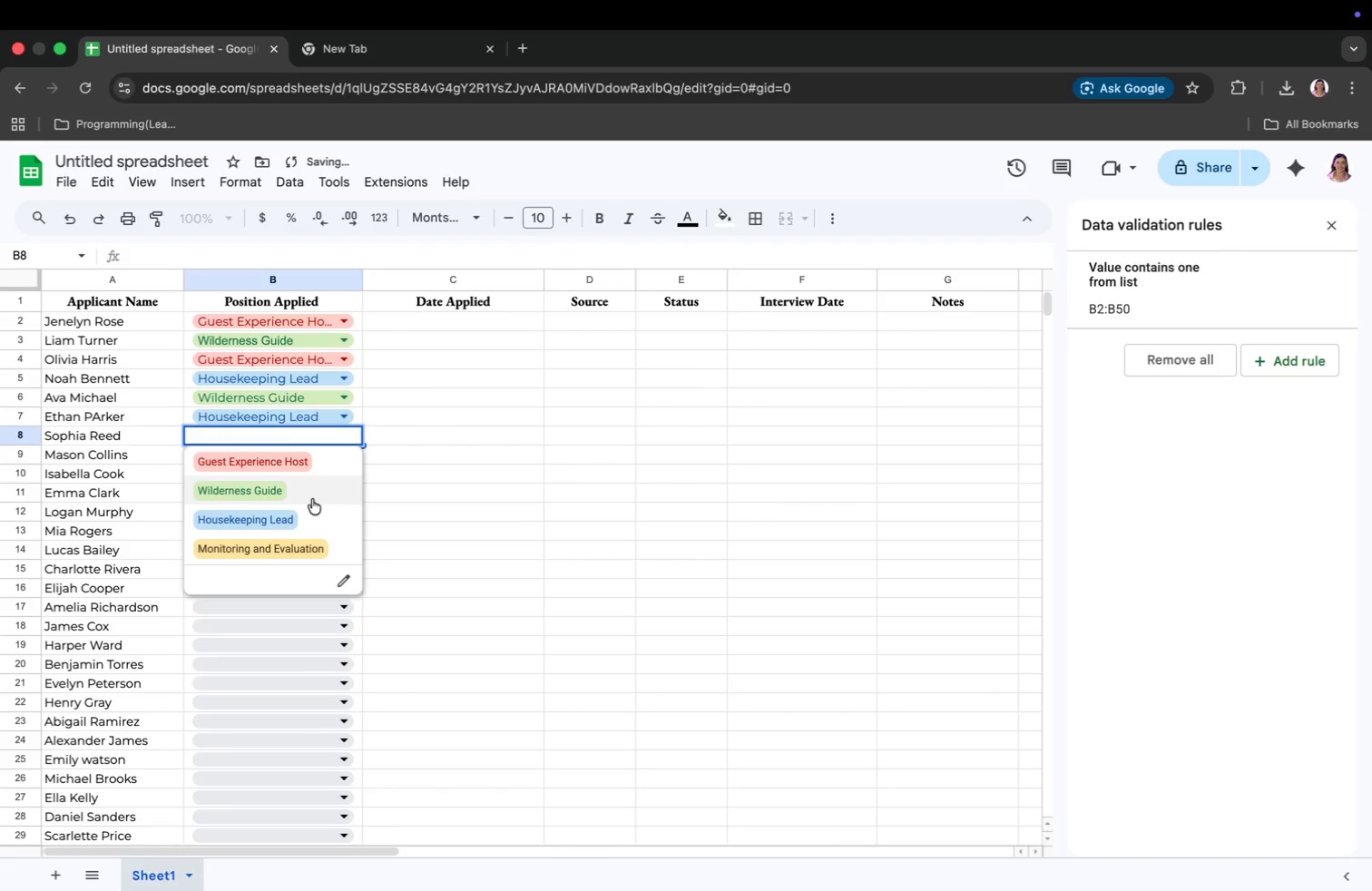 
left_click([313, 497])
 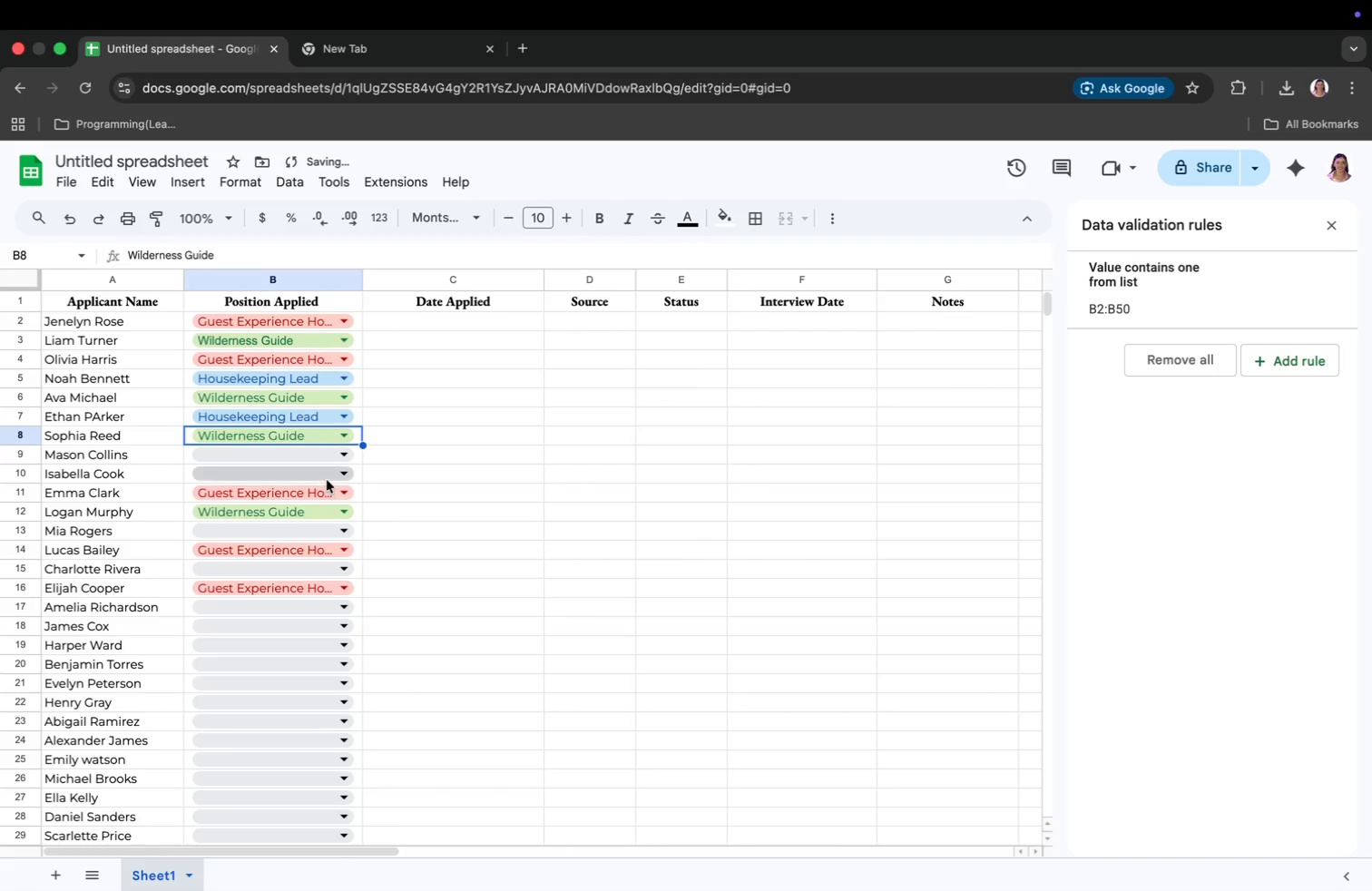 
left_click([326, 479])
 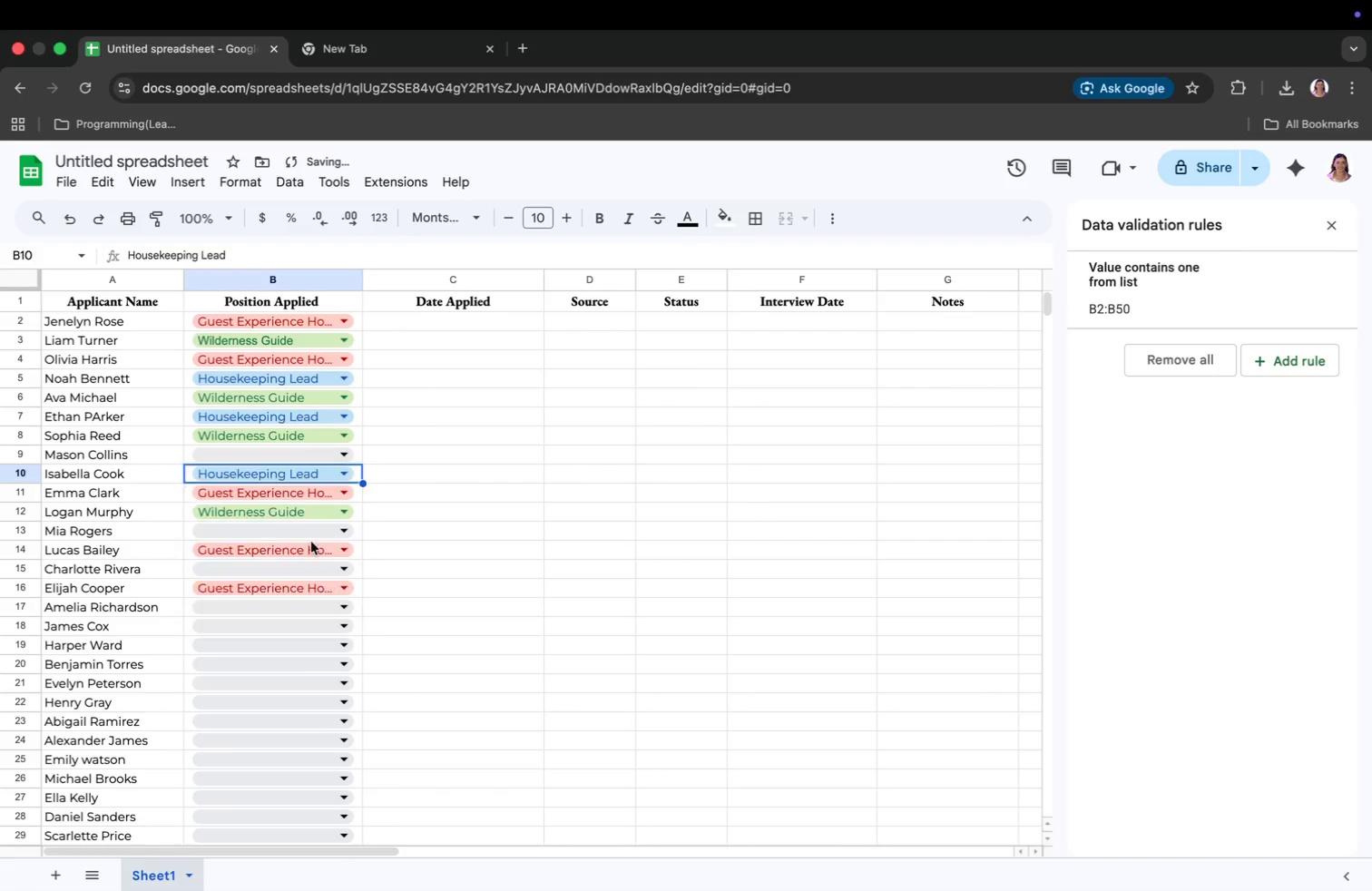 
left_click([325, 461])
 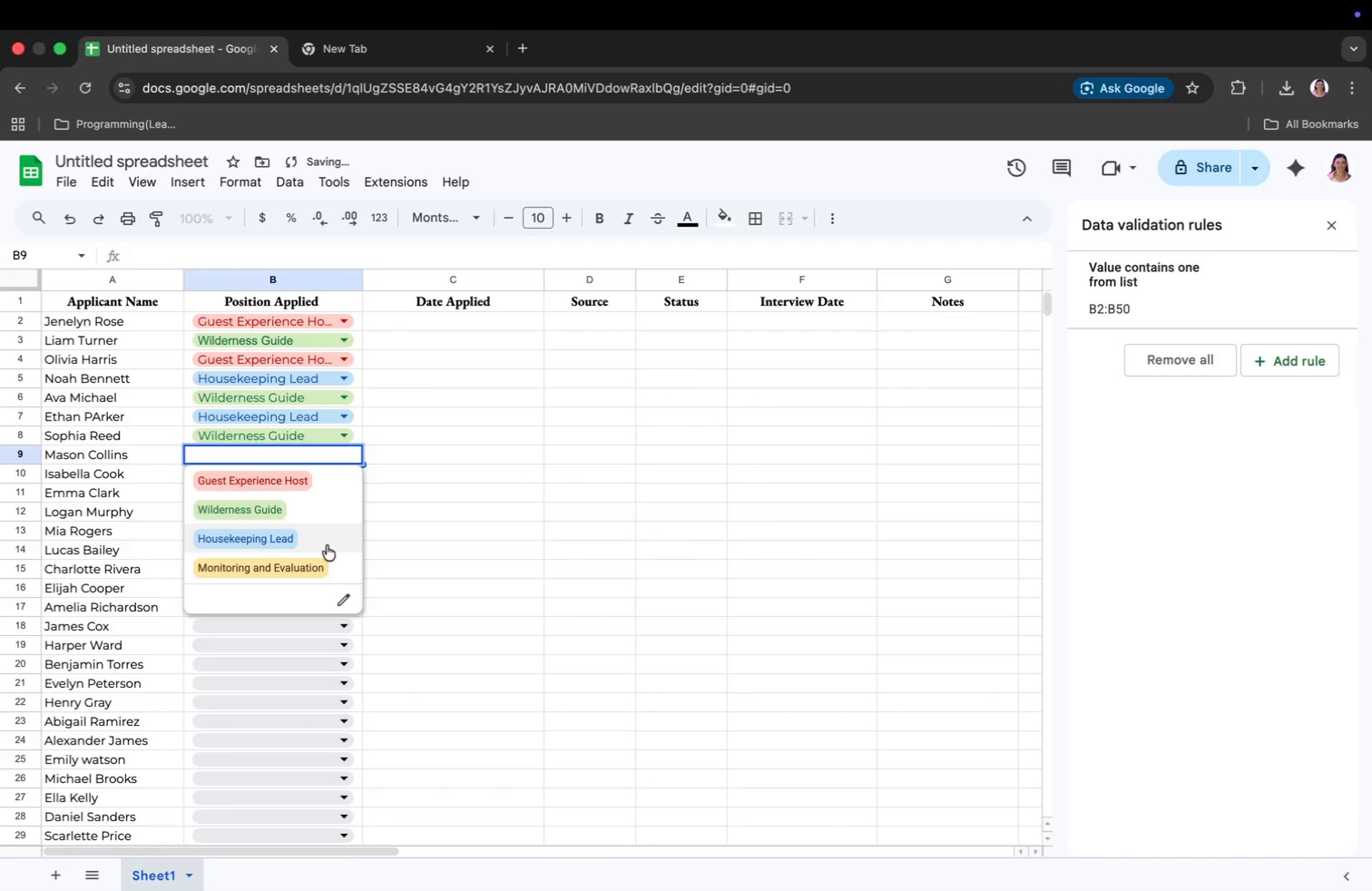 
left_click([328, 565])
 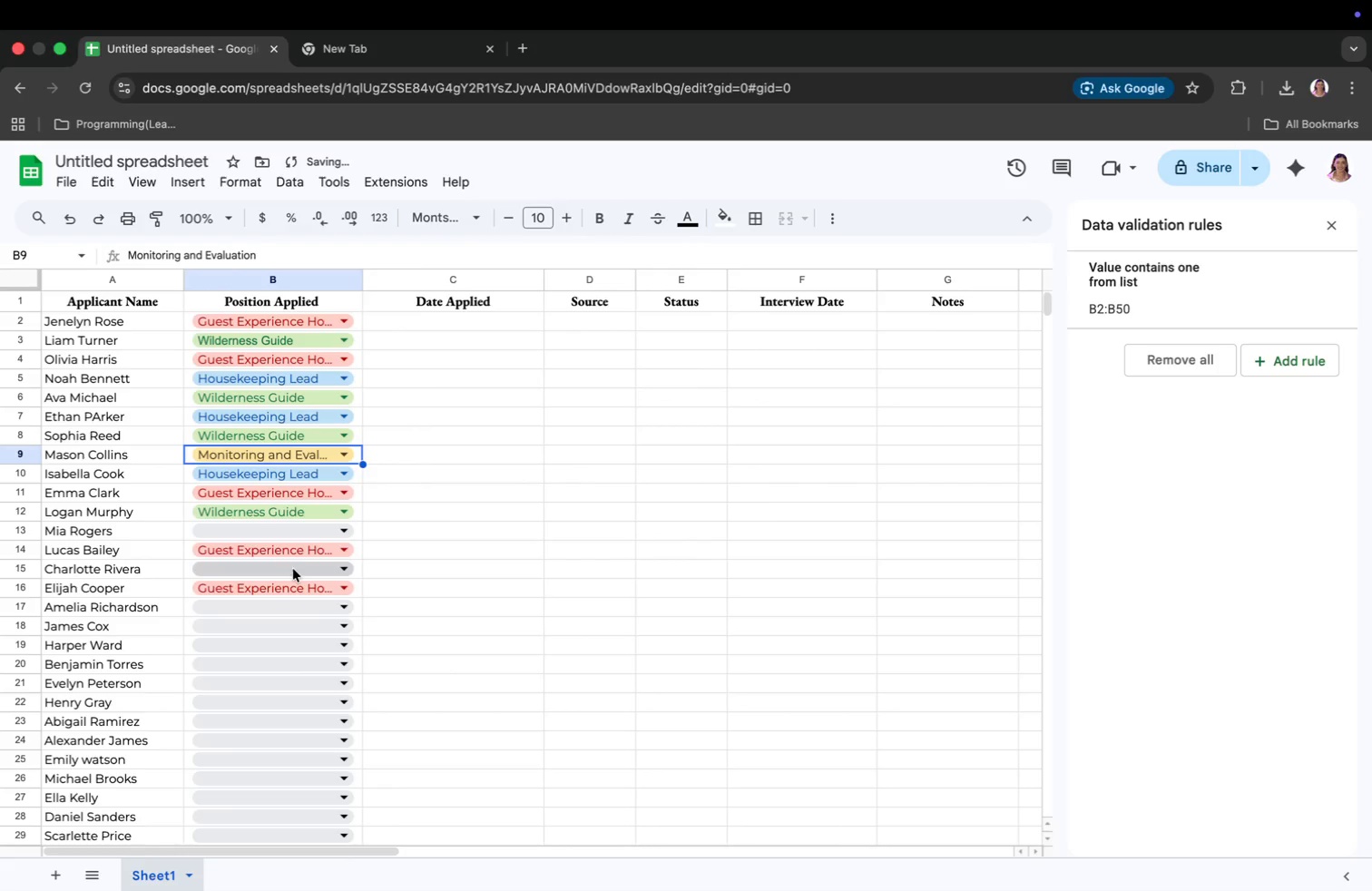 
left_click([305, 535])
 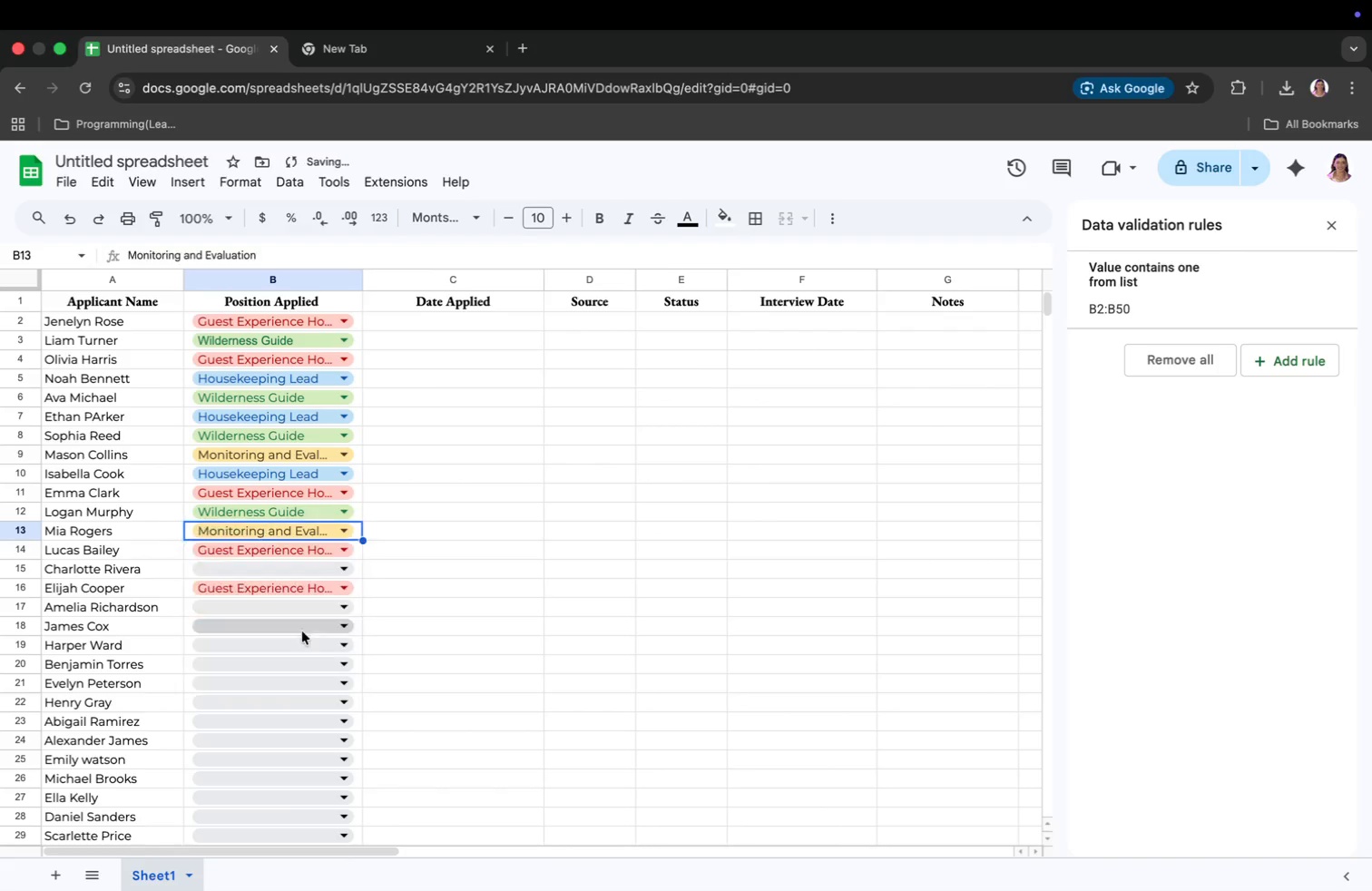 
left_click([306, 592])
 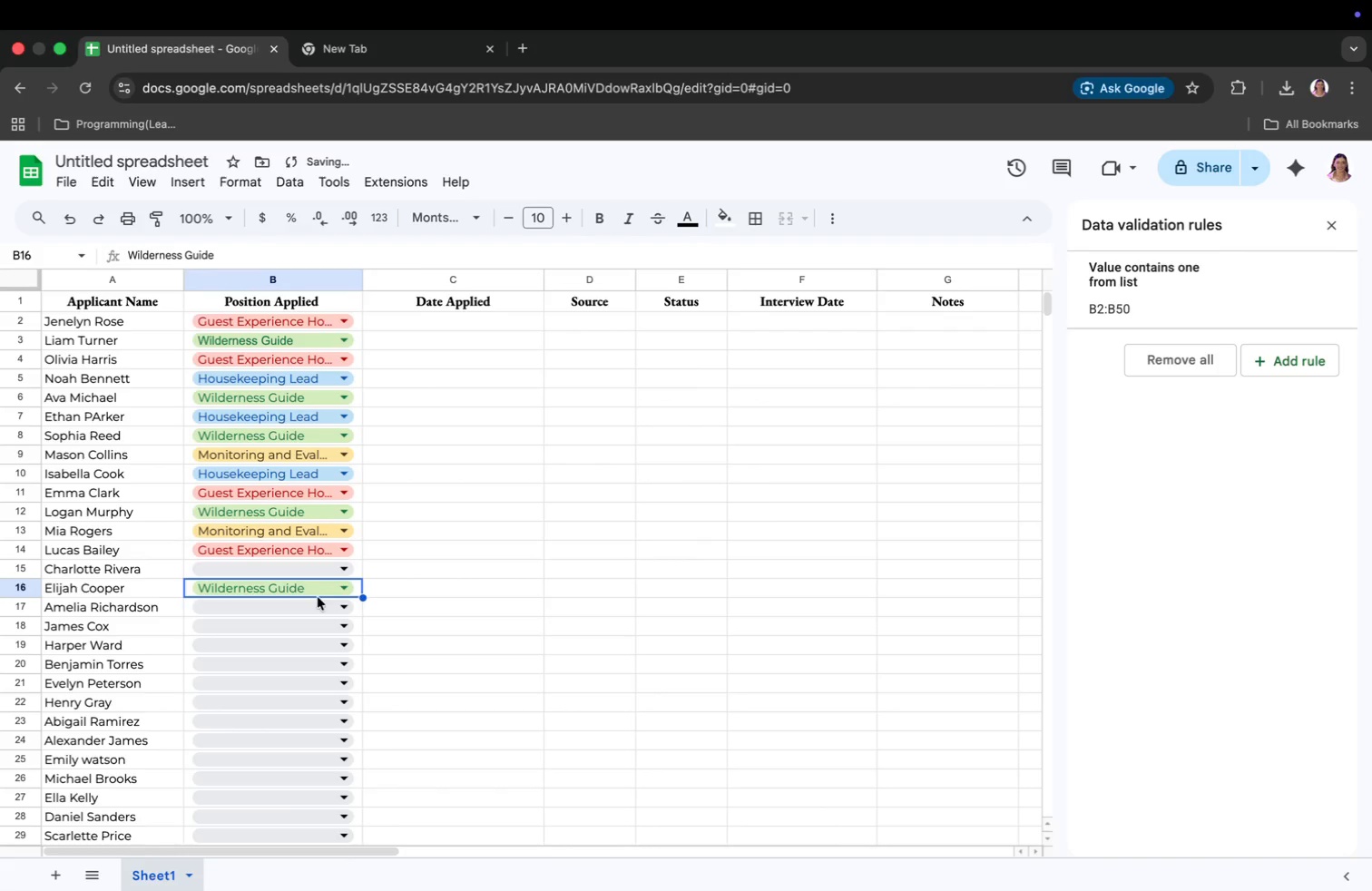 
left_click([324, 580])
 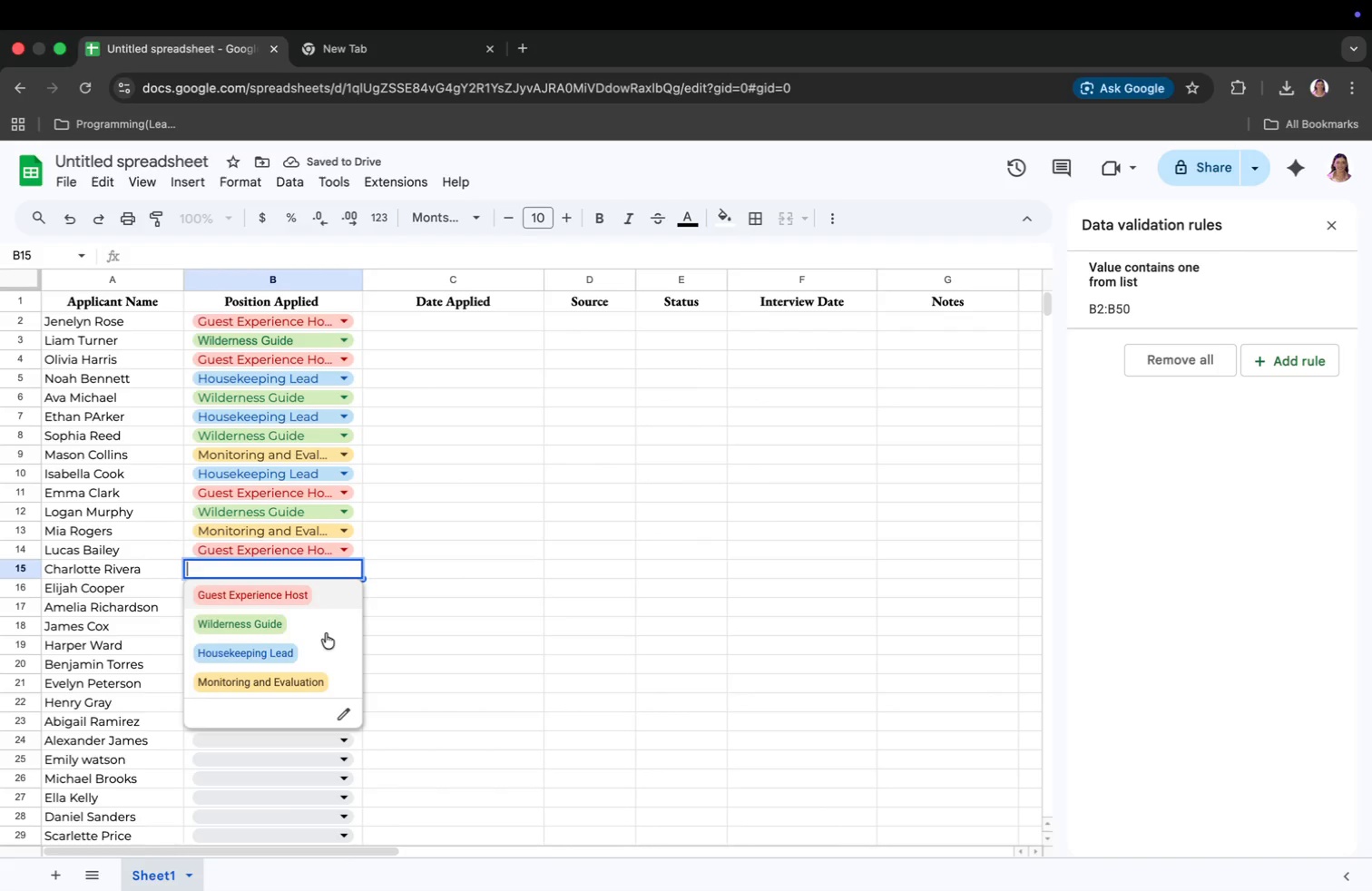 
scroll: coordinate [516, 584], scroll_direction: up, amount: 13.0
 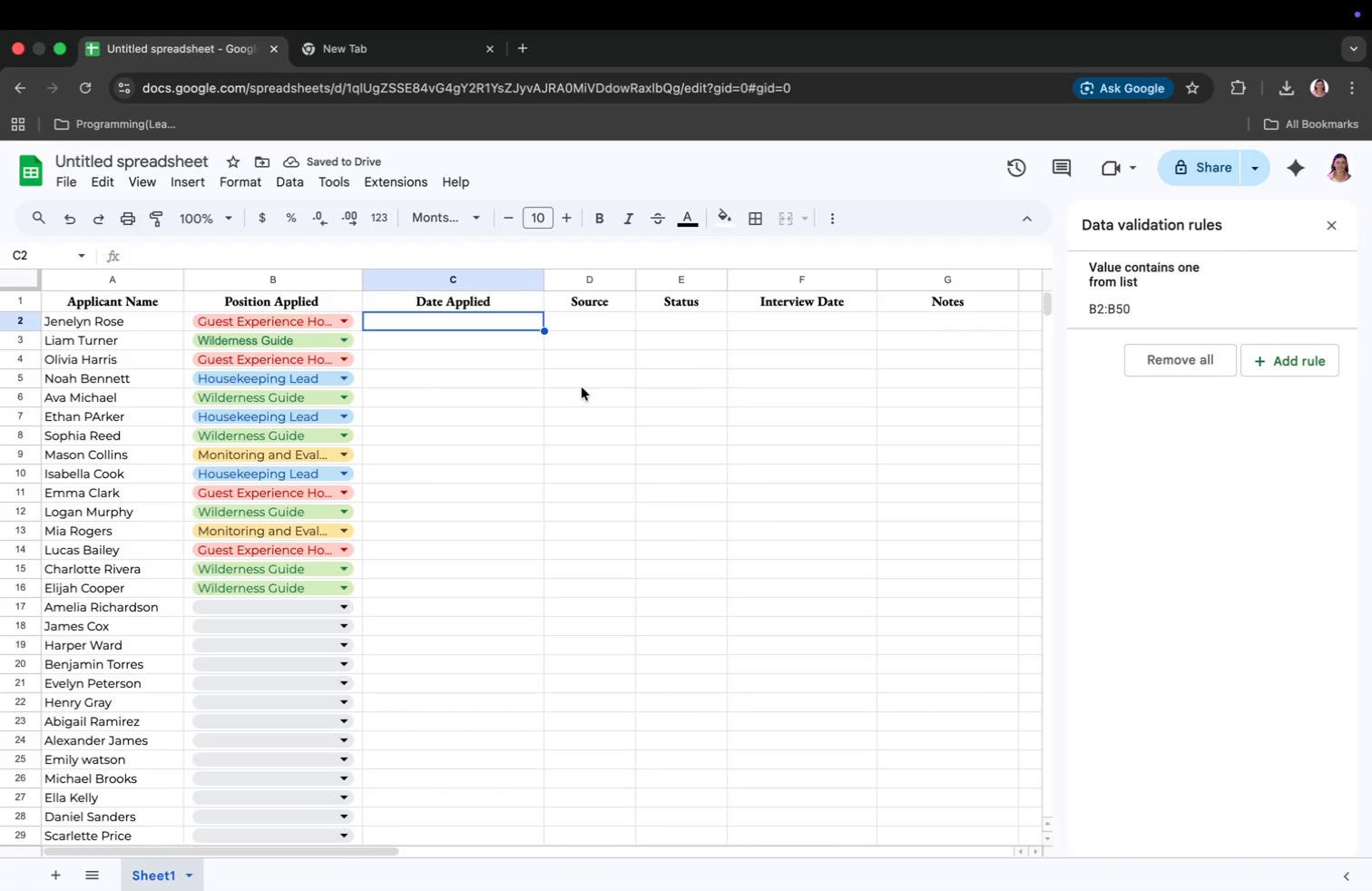 
wait(5.74)
 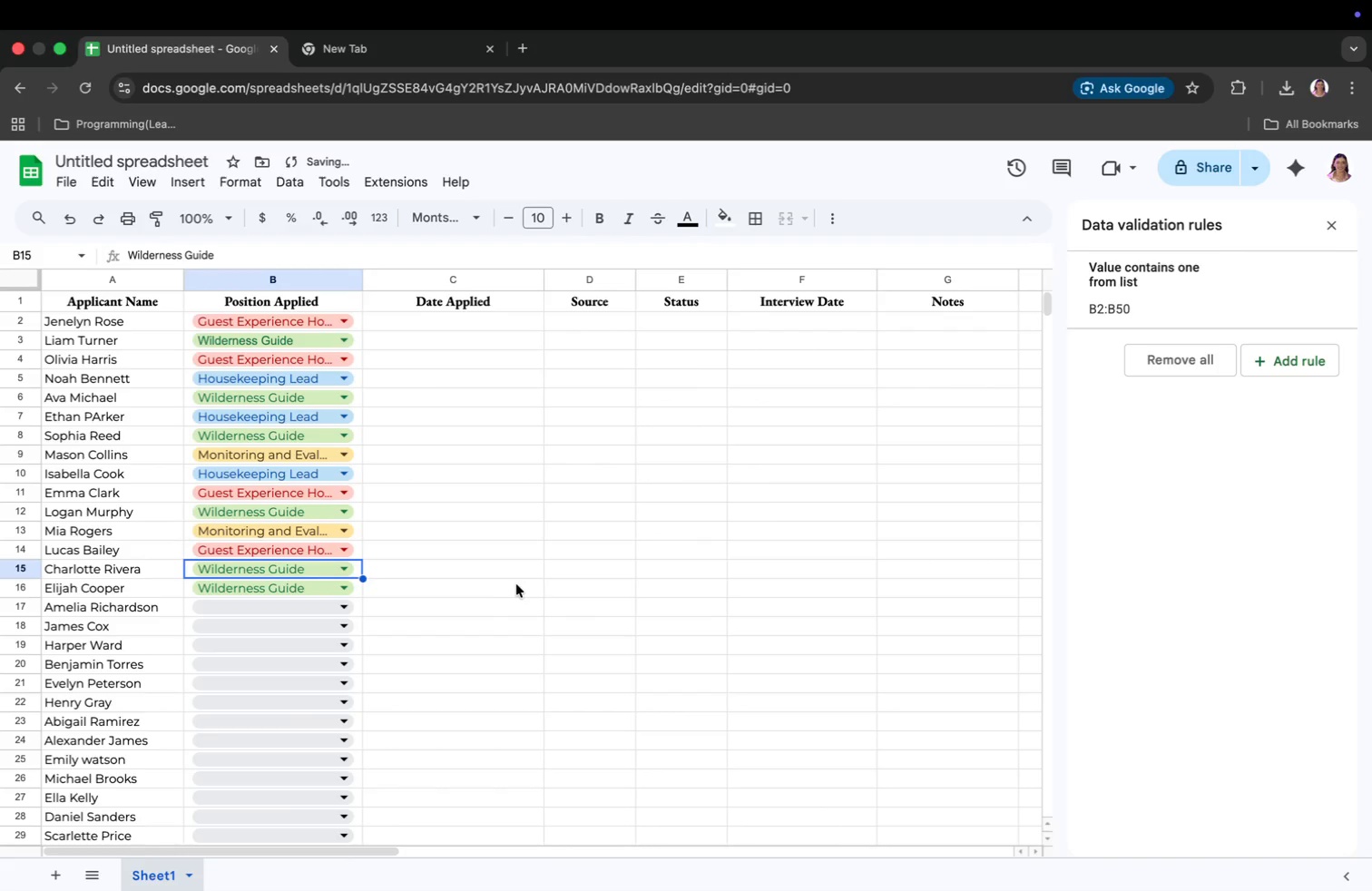 
type(2026-04-06)
 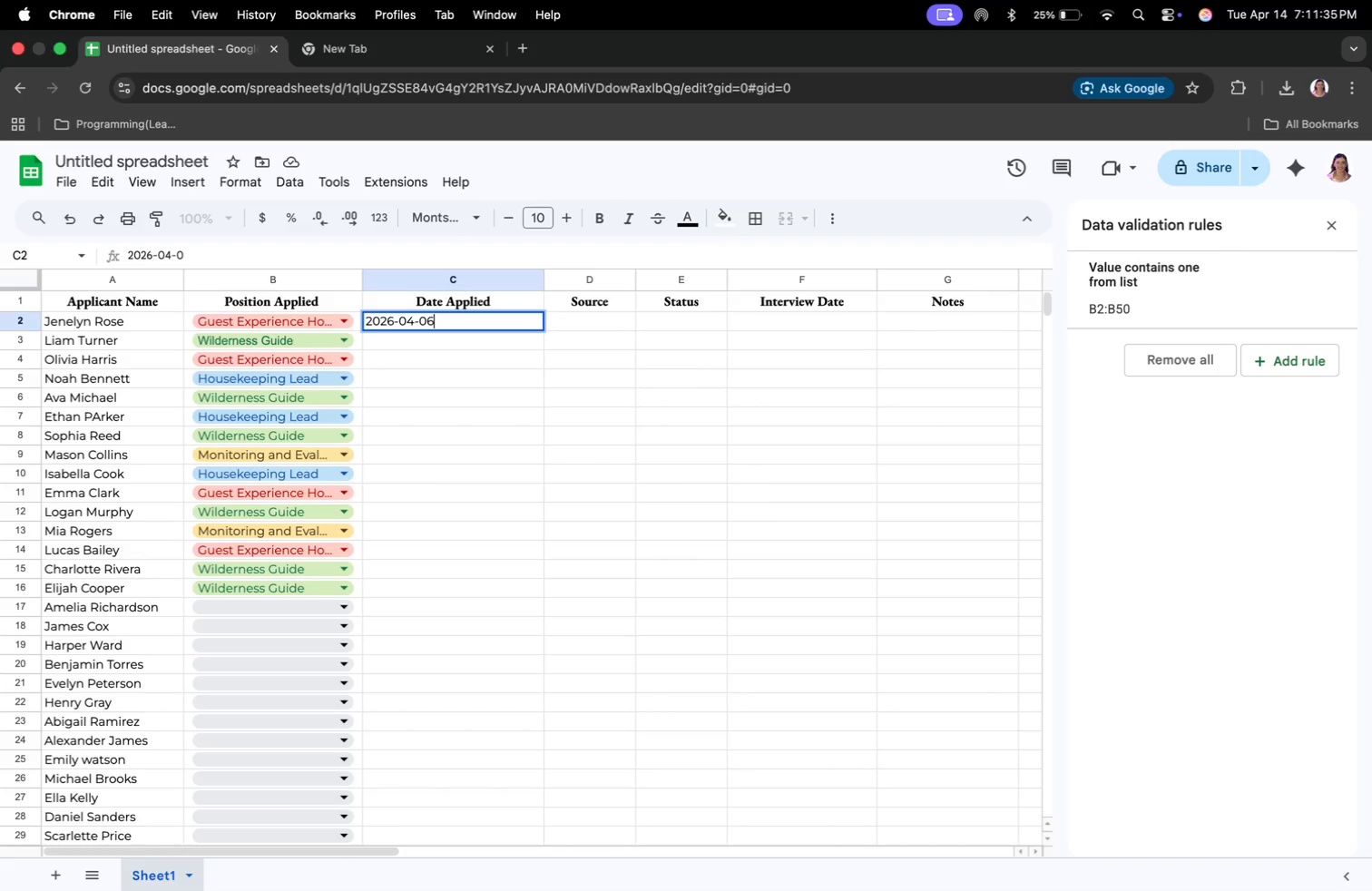 
key(Enter)
 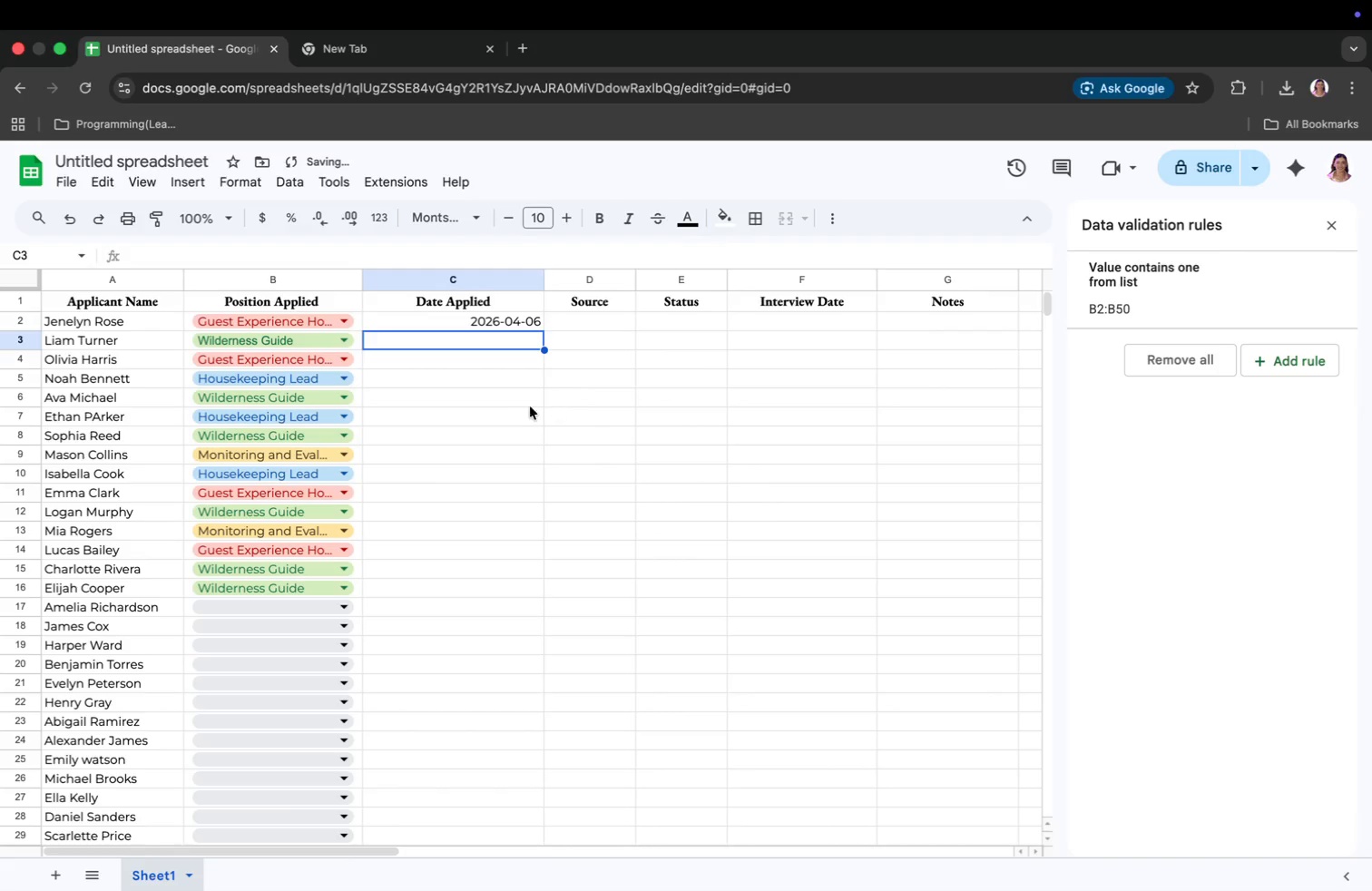 
left_click_drag(start_coordinate=[531, 405], to_coordinate=[534, 399])
 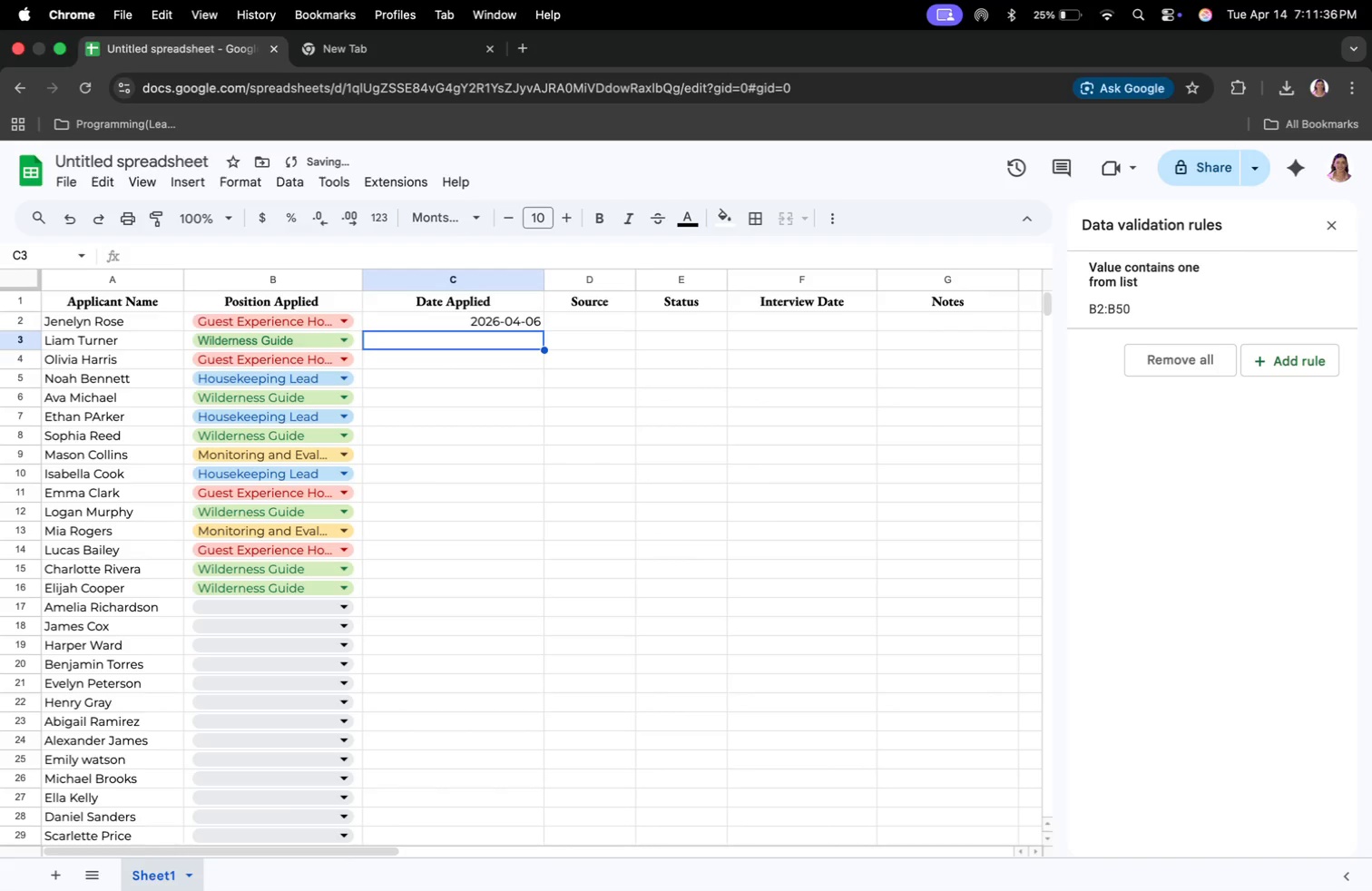 
left_click_drag(start_coordinate=[544, 328], to_coordinate=[541, 516])
 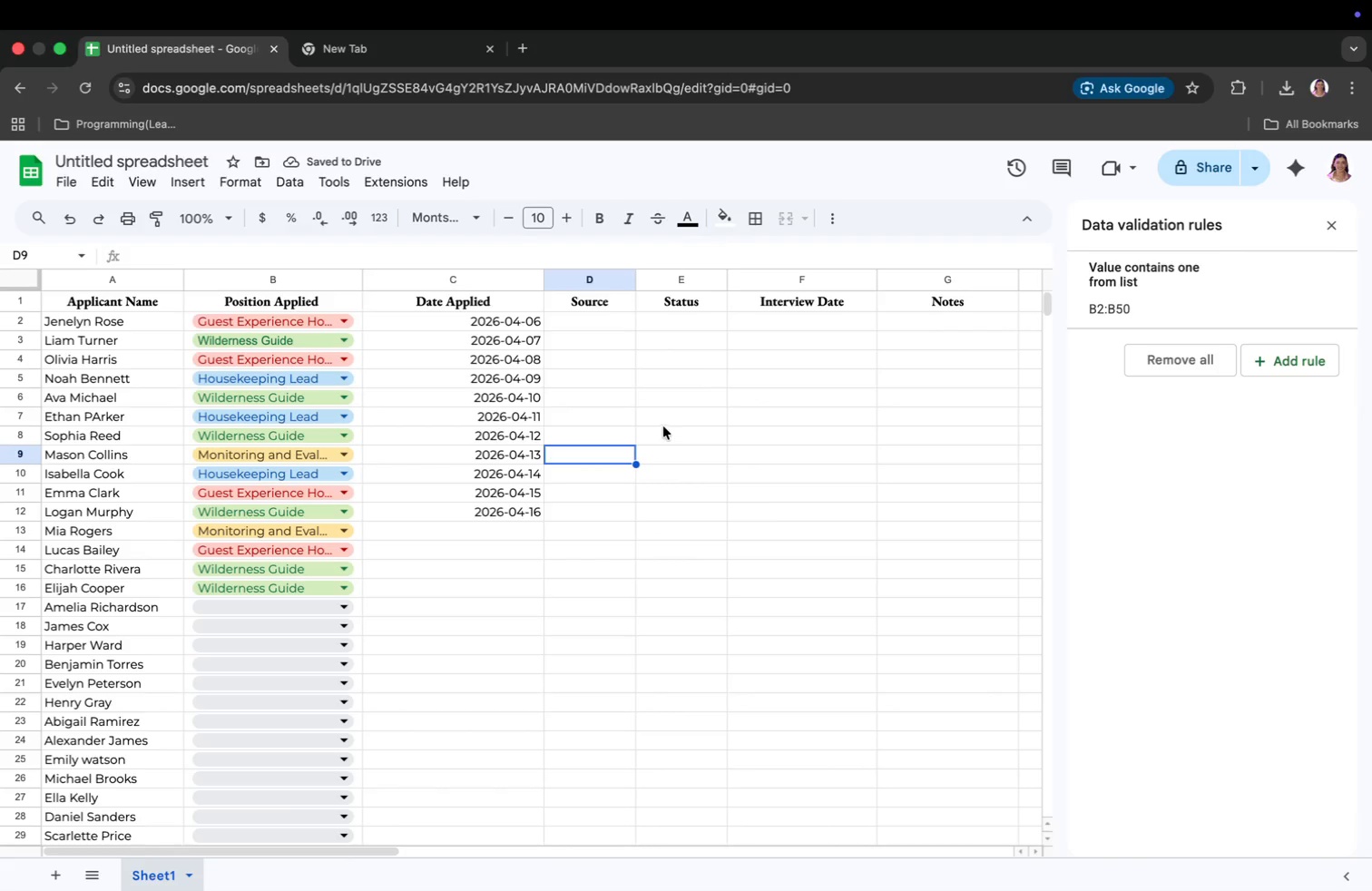 
wait(8.2)
 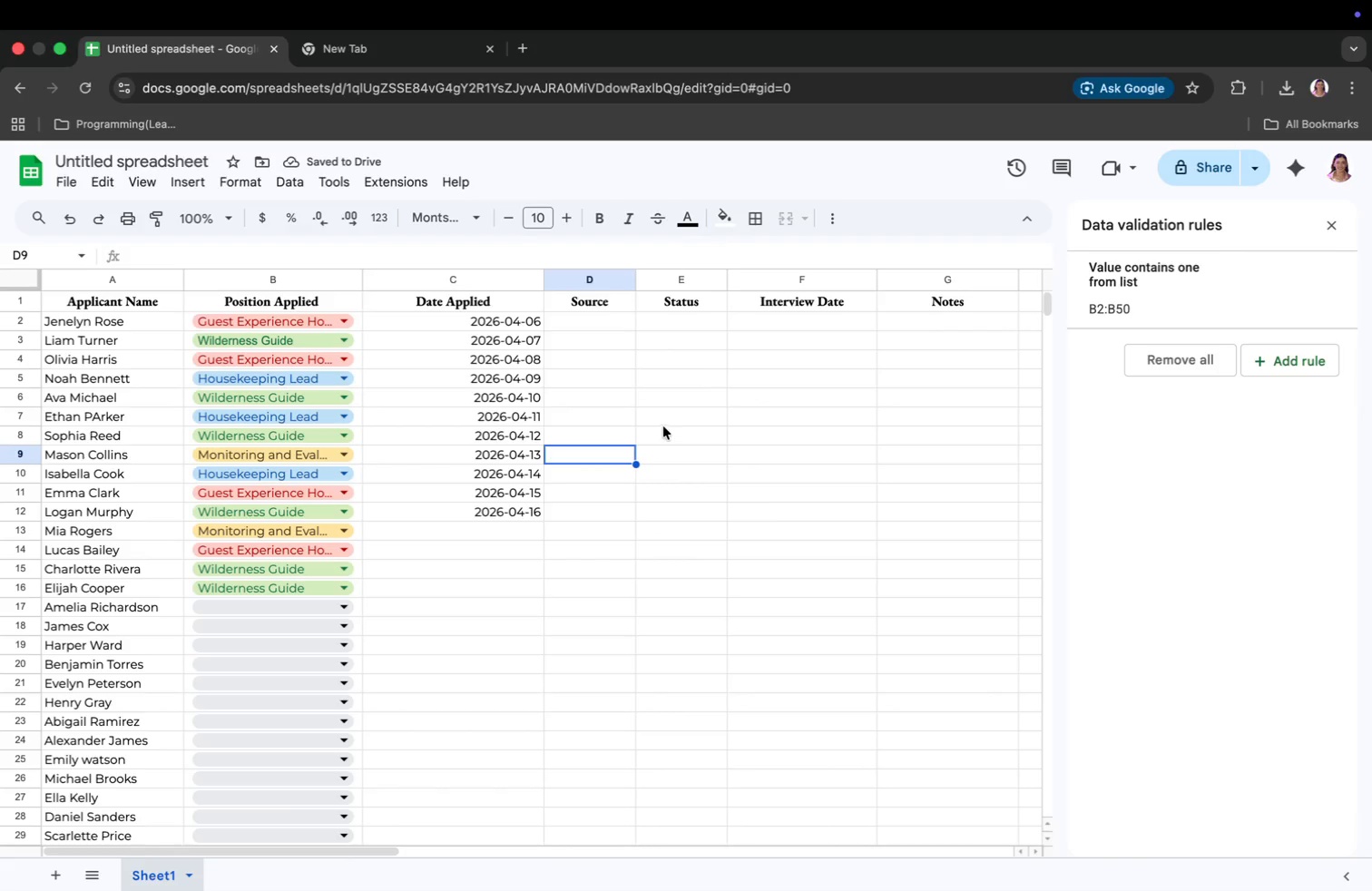 
double_click([500, 407])
 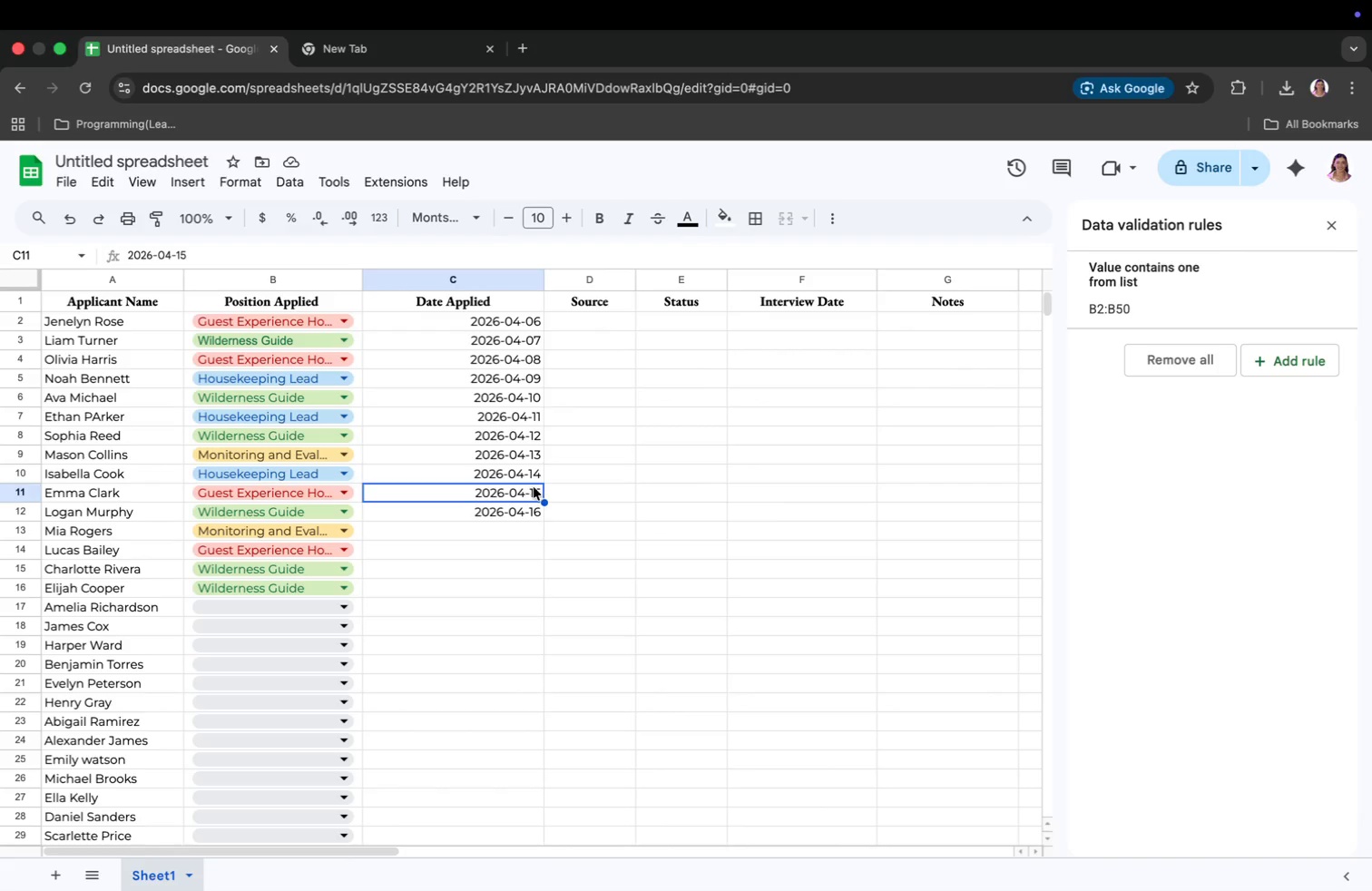 
left_click([532, 405])
 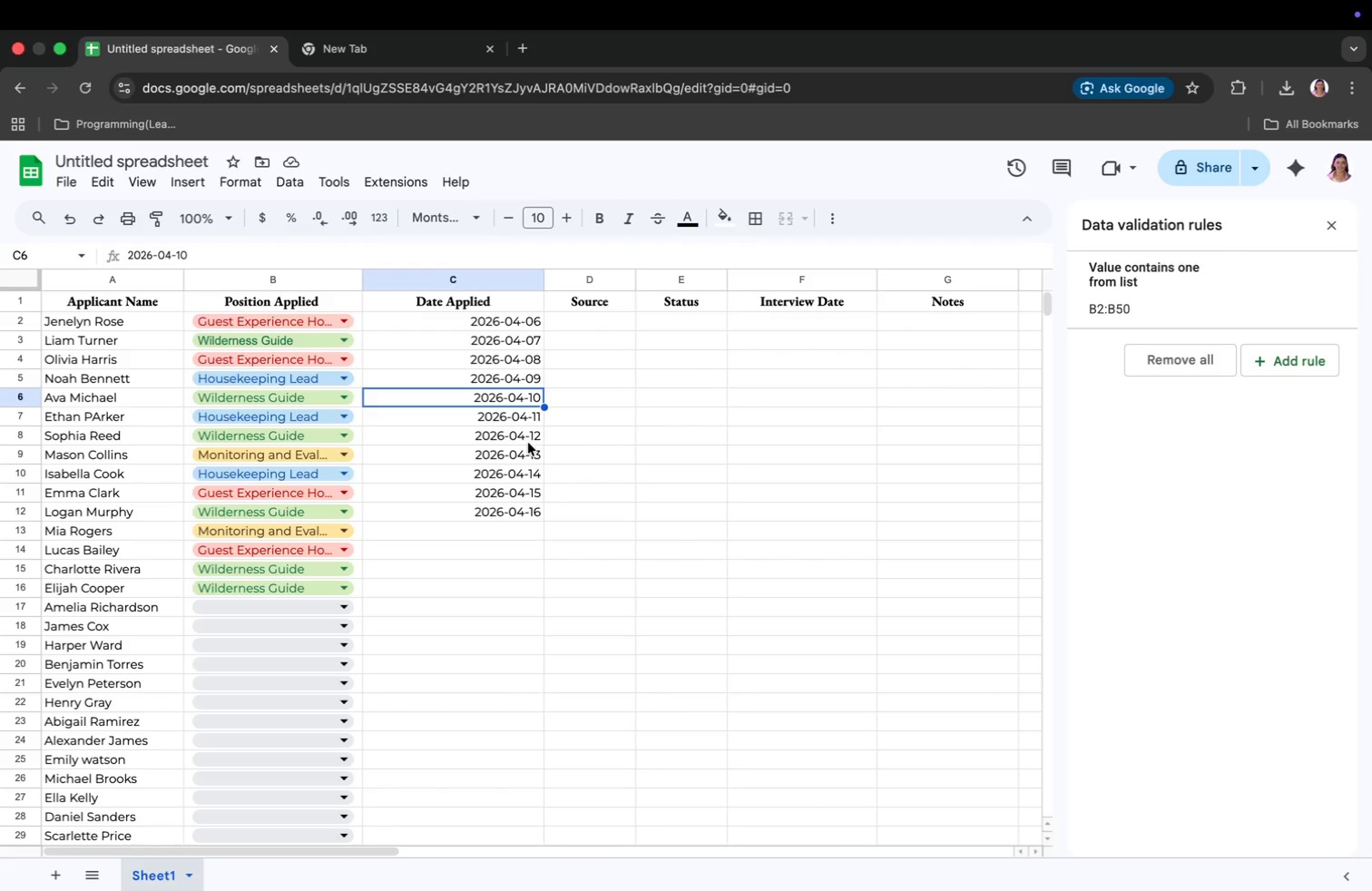 
key(Meta+Z)
 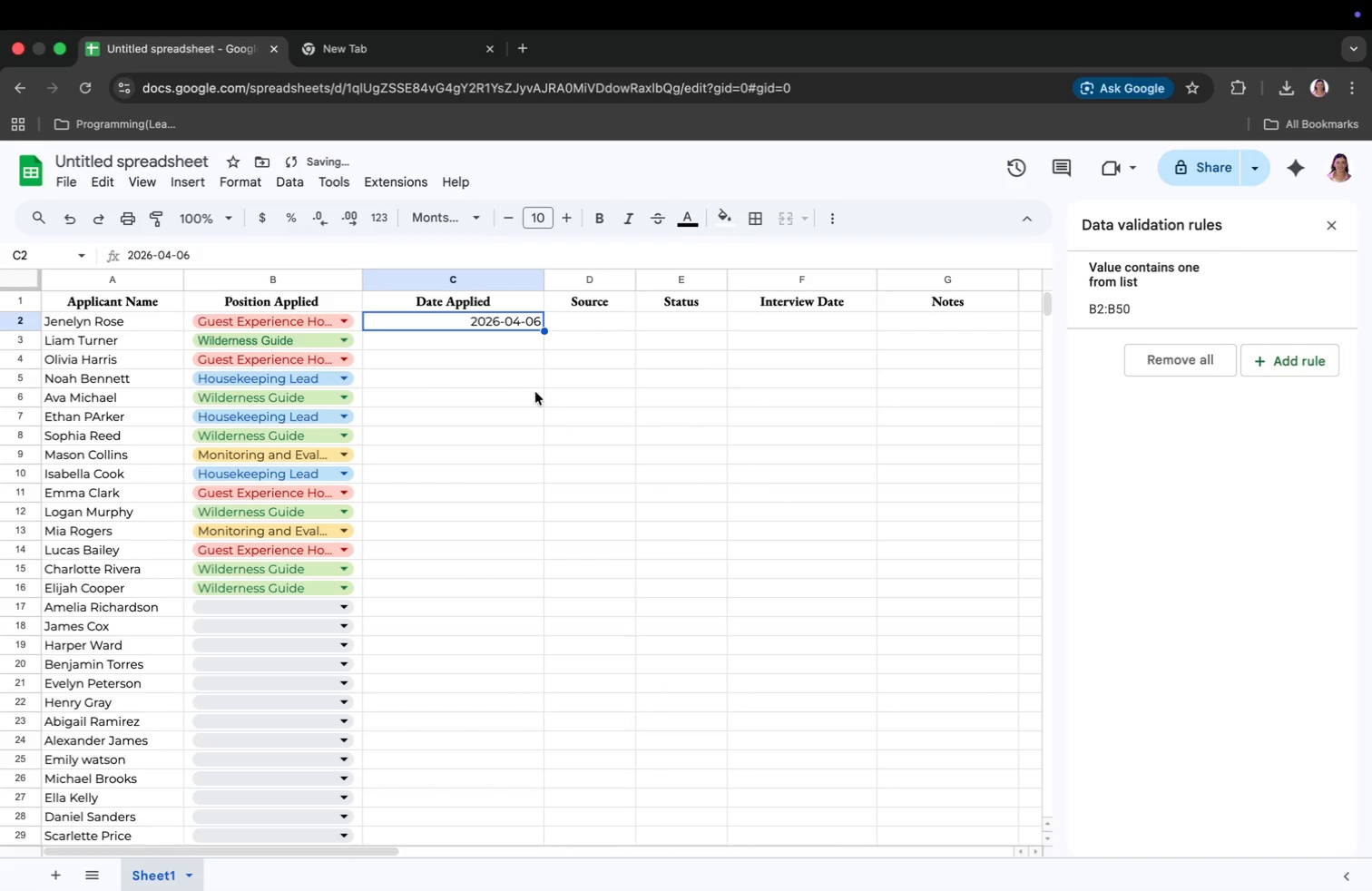 
left_click([485, 357])
 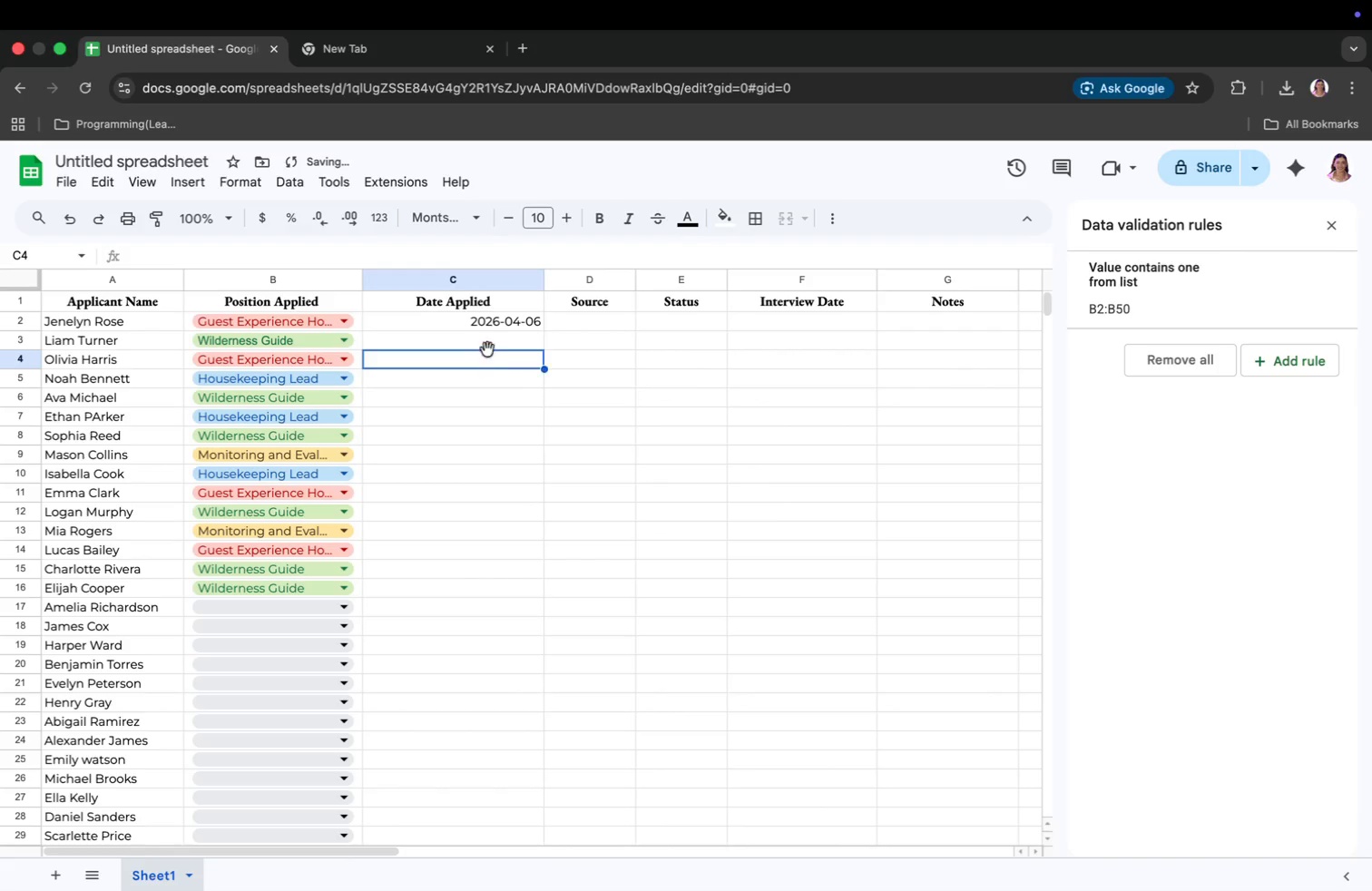 
left_click([488, 322])
 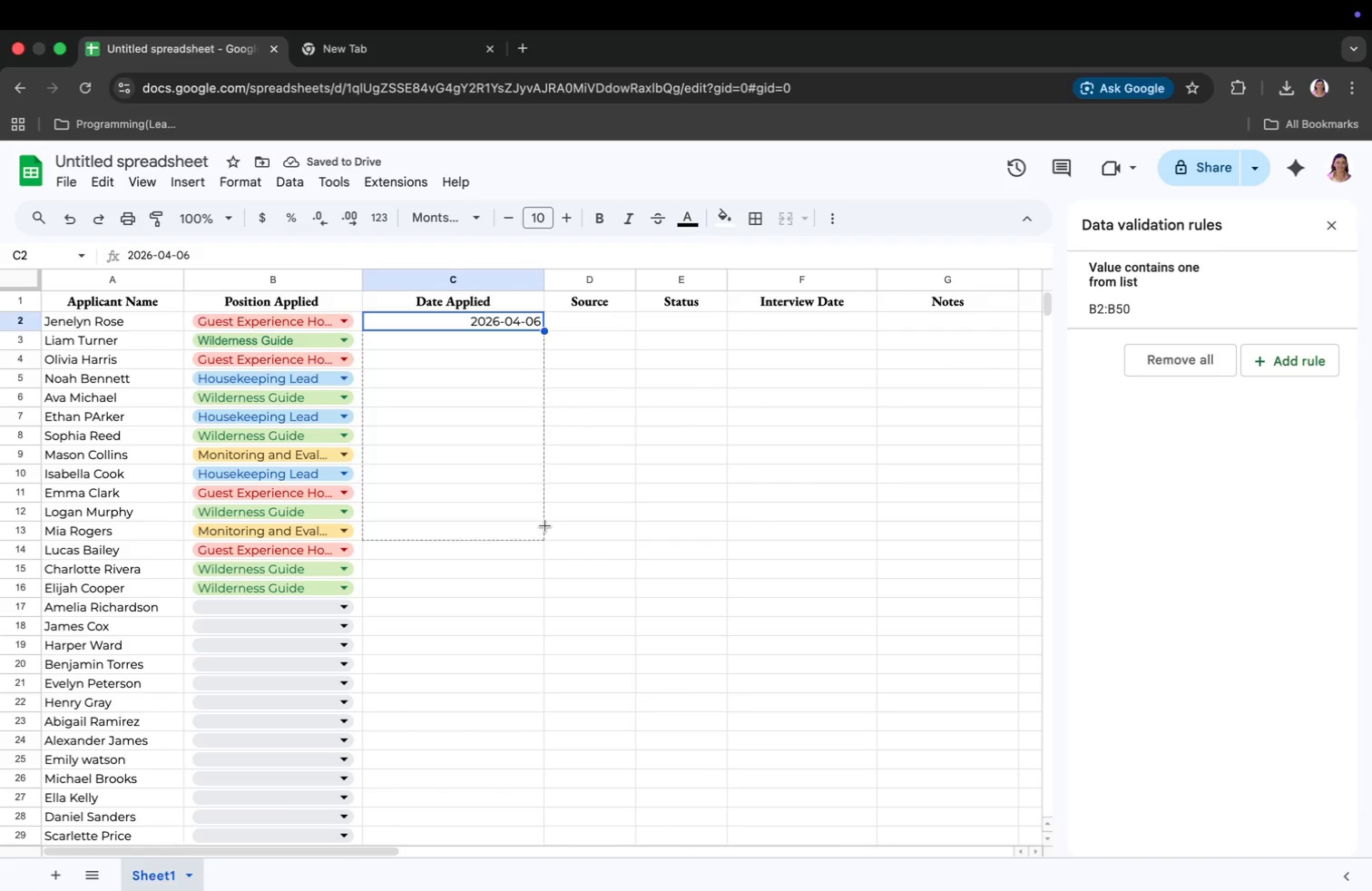 
left_click_drag(start_coordinate=[542, 331], to_coordinate=[544, 525])
 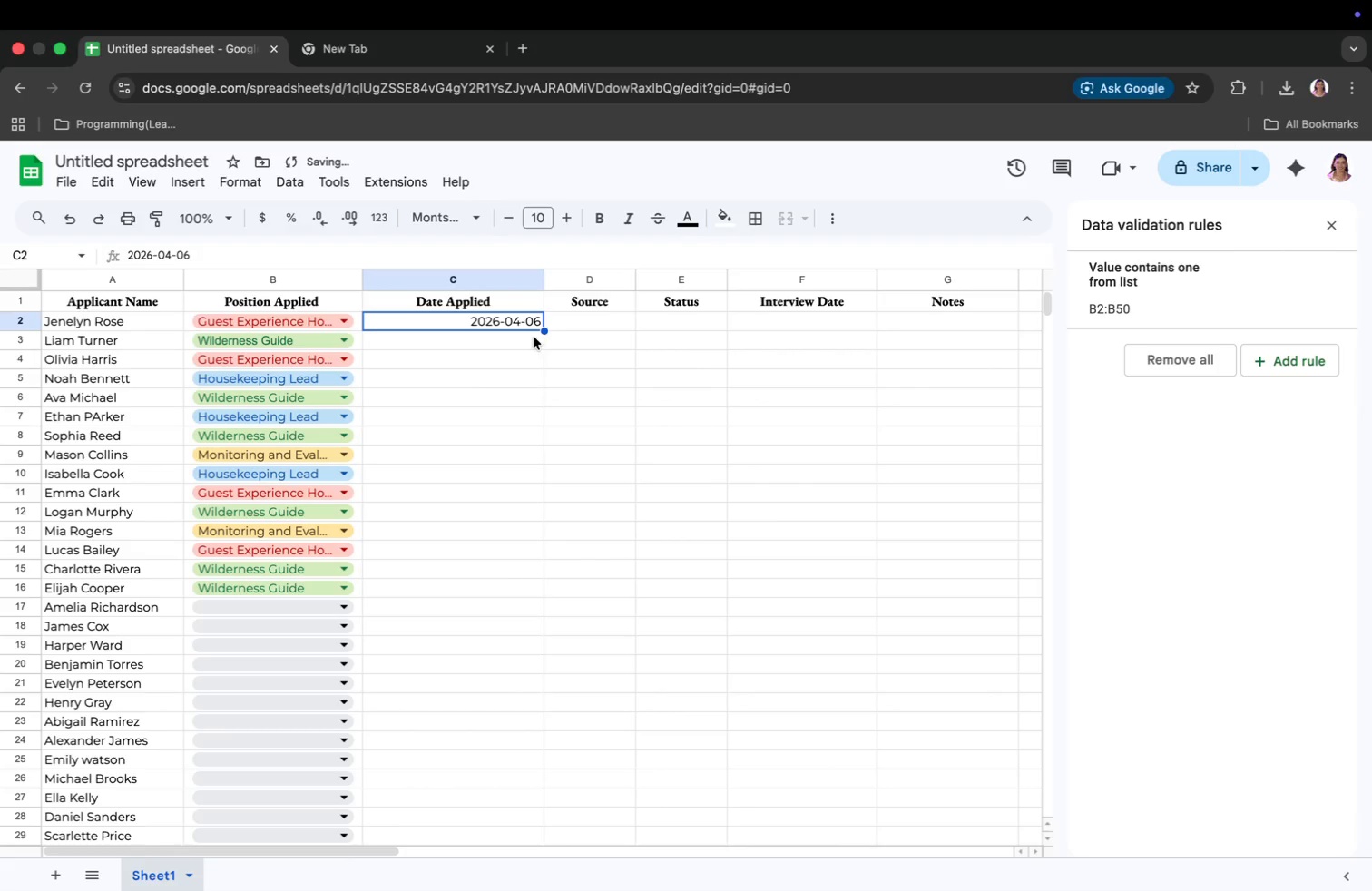 
key(Meta+Z)
 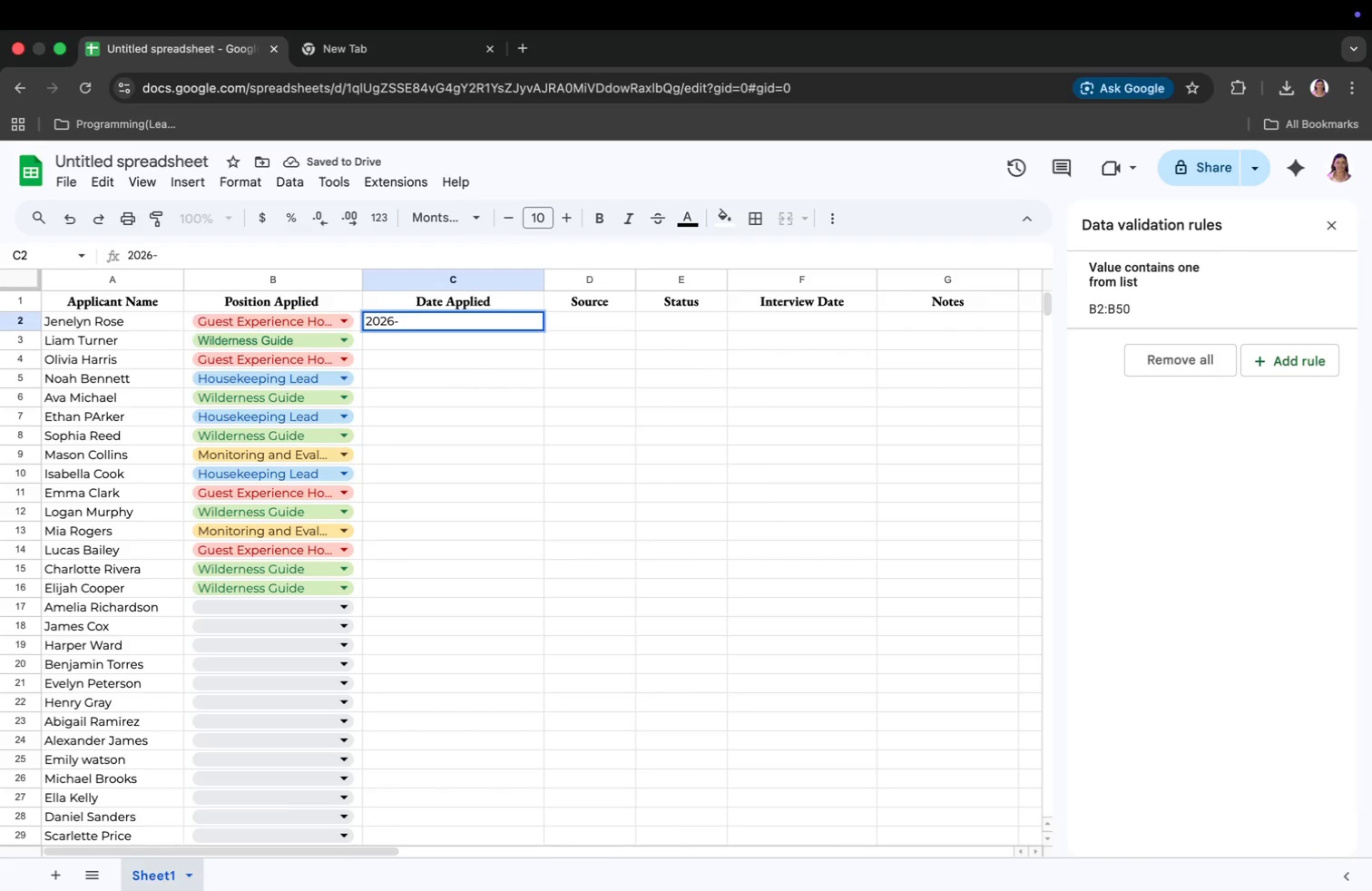 
key(Backspace)
type(2026-05)
 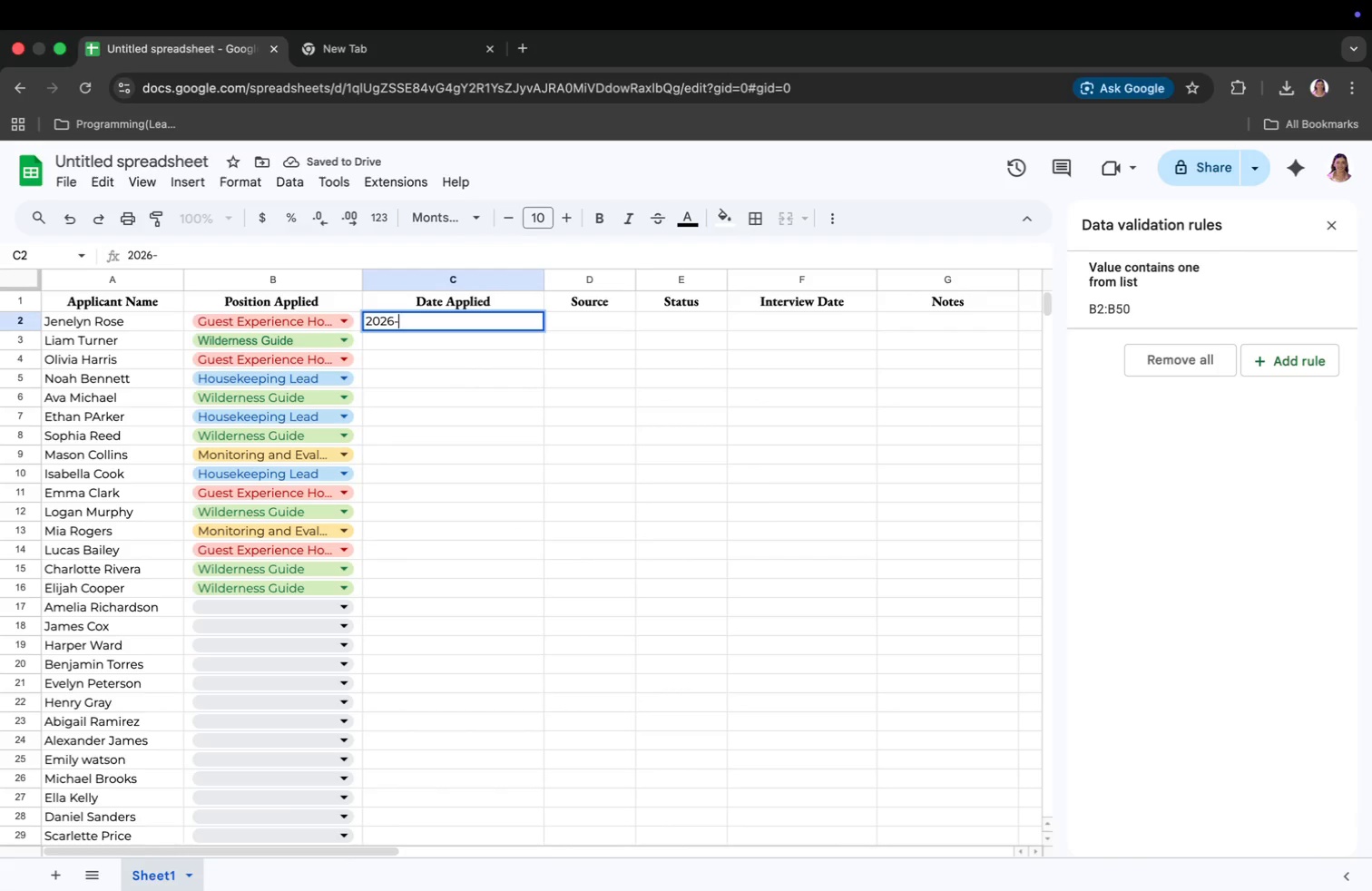 
key(Enter)
 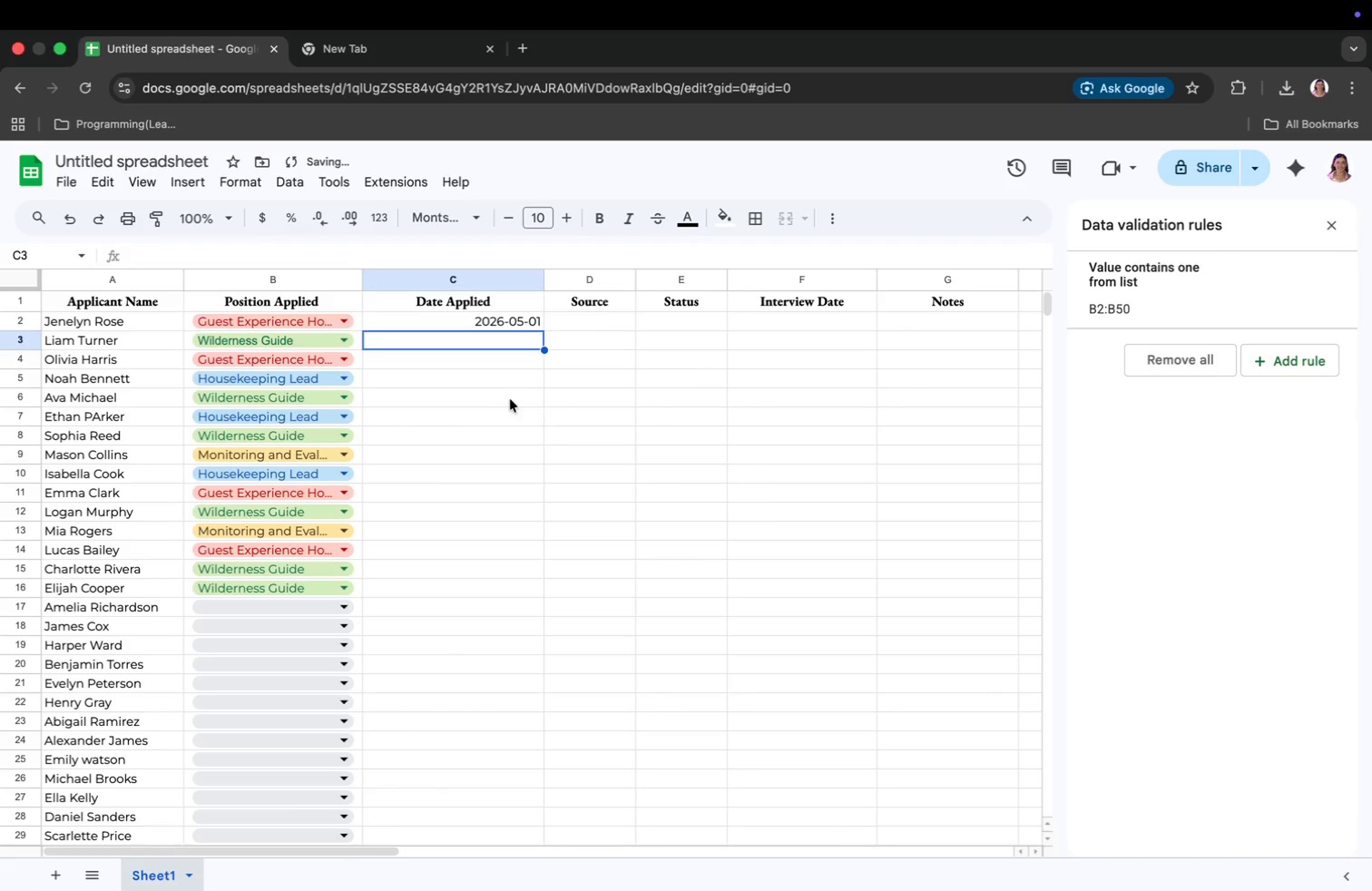 
left_click_drag(start_coordinate=[527, 319], to_coordinate=[536, 510])
 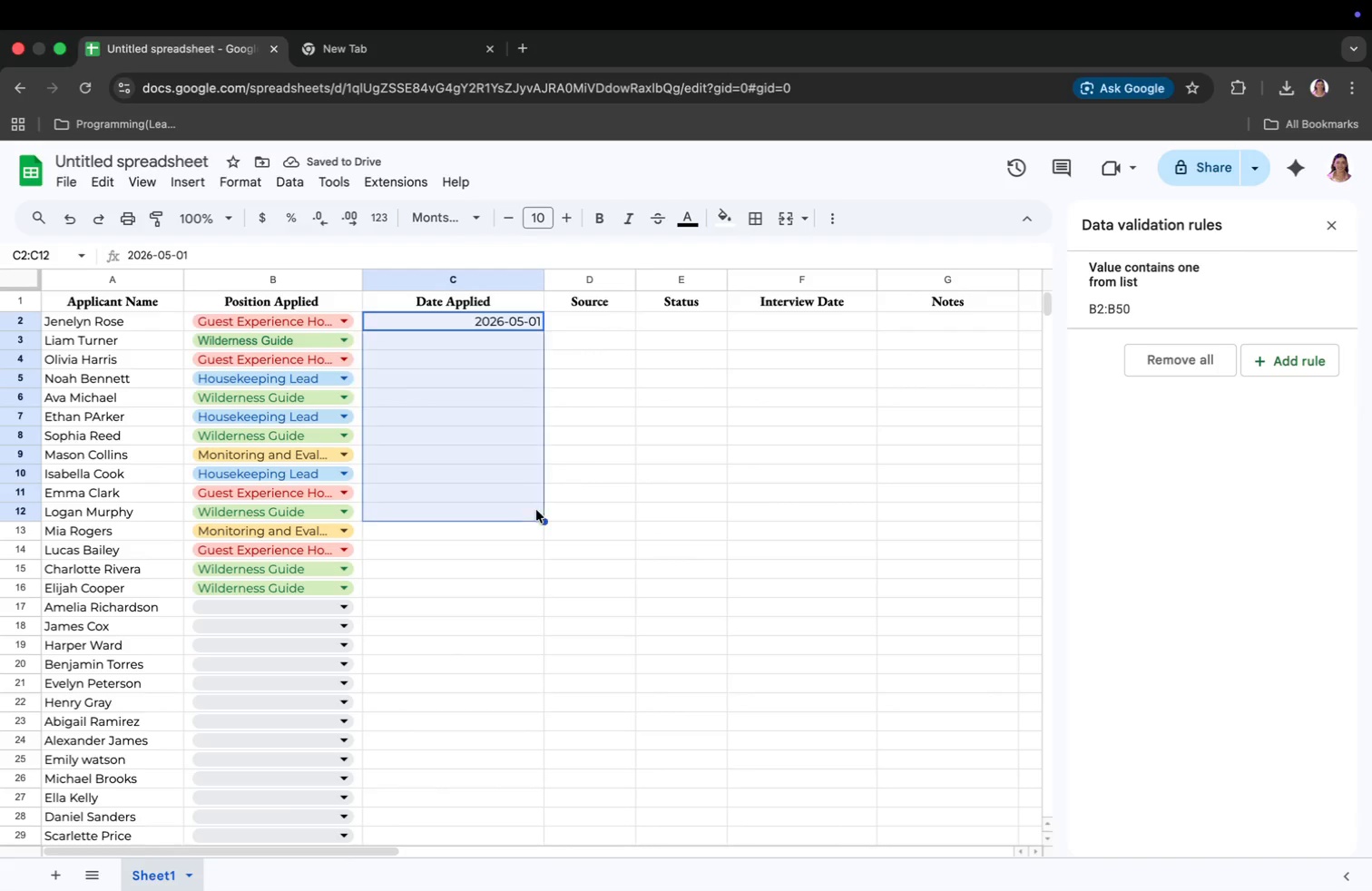 
key(Enter)
 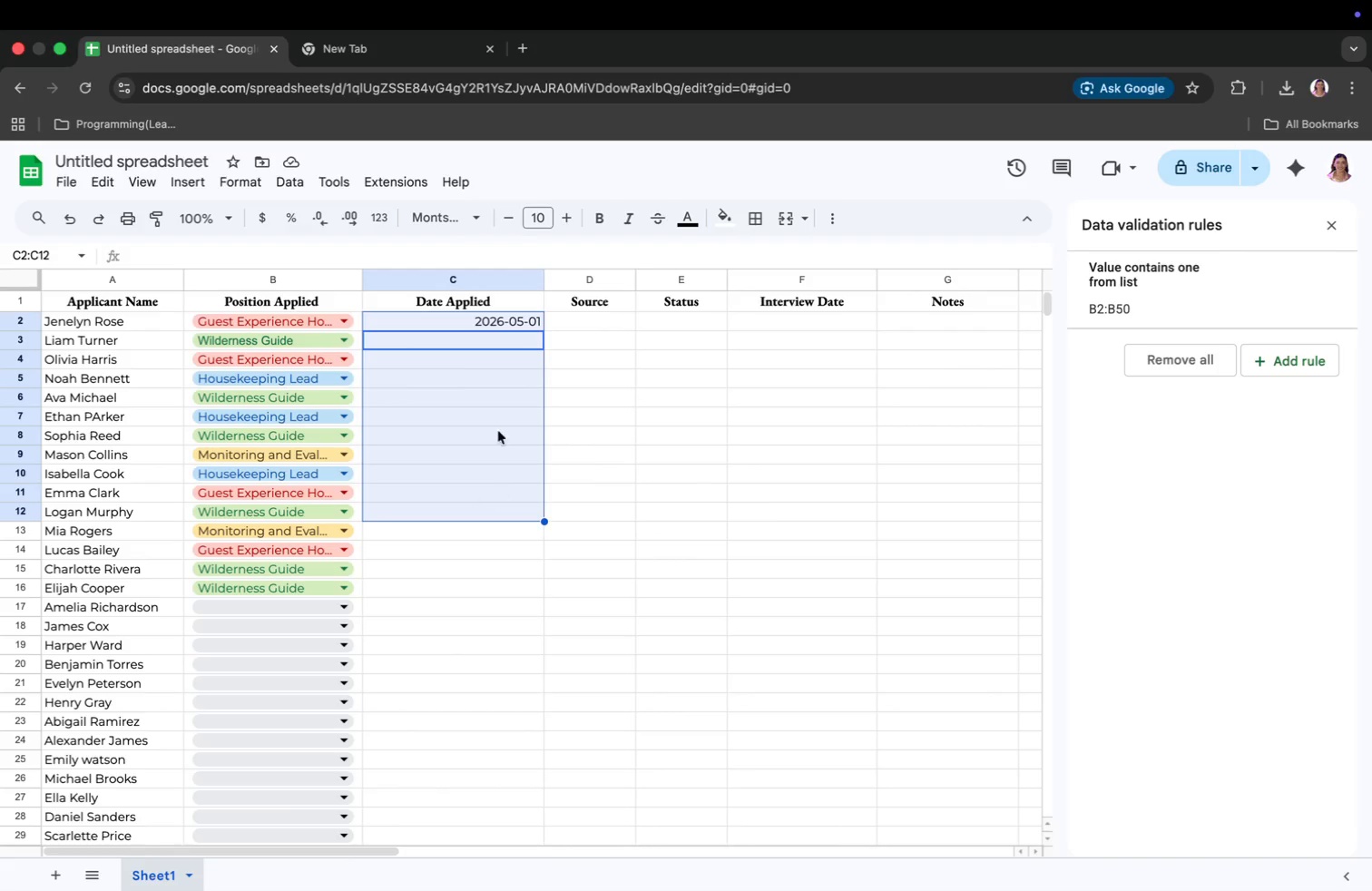 
left_click_drag(start_coordinate=[456, 377], to_coordinate=[463, 368])
 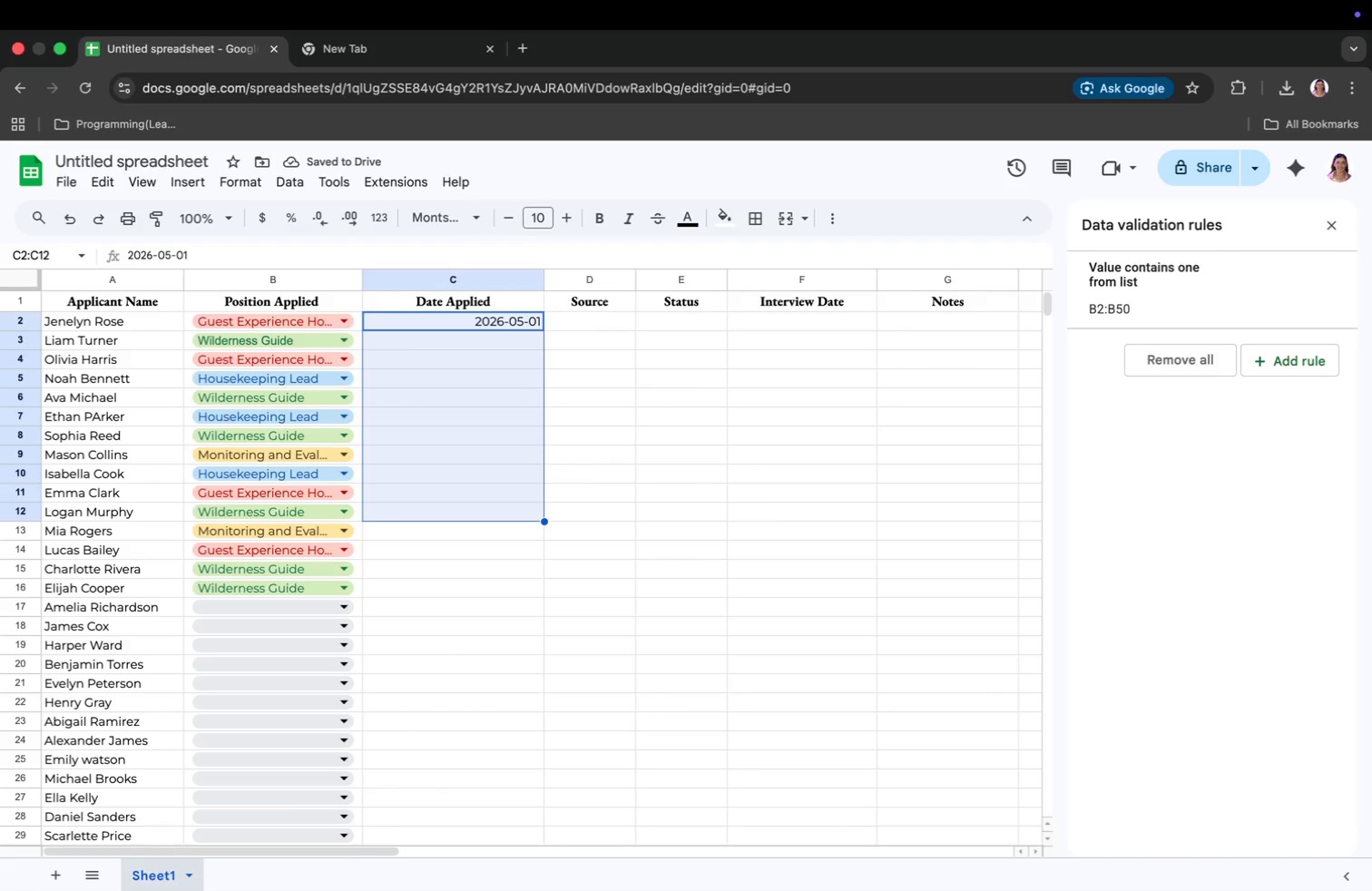 
left_click_drag(start_coordinate=[543, 328], to_coordinate=[554, 485])
 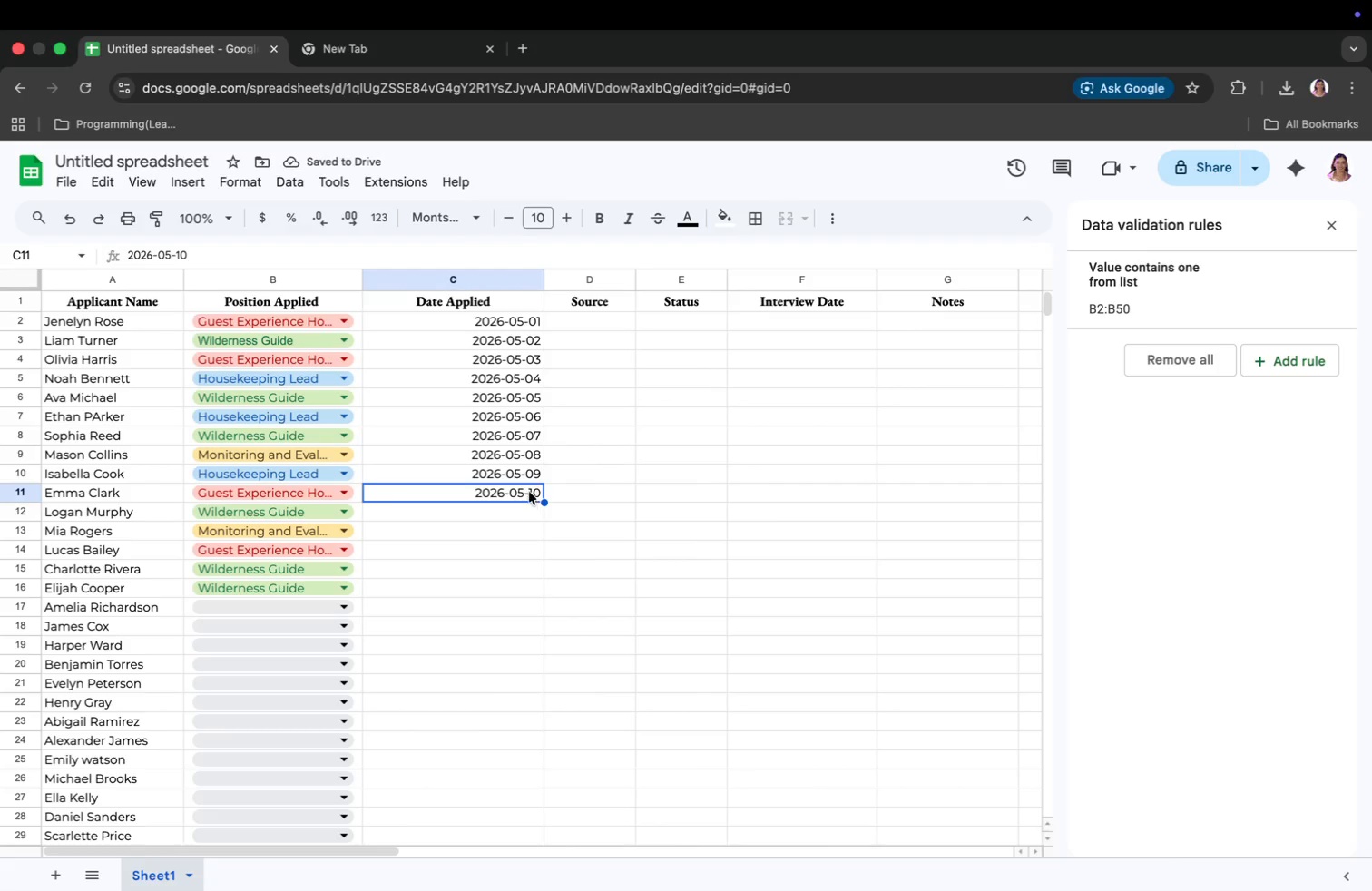 
wait(6.74)
 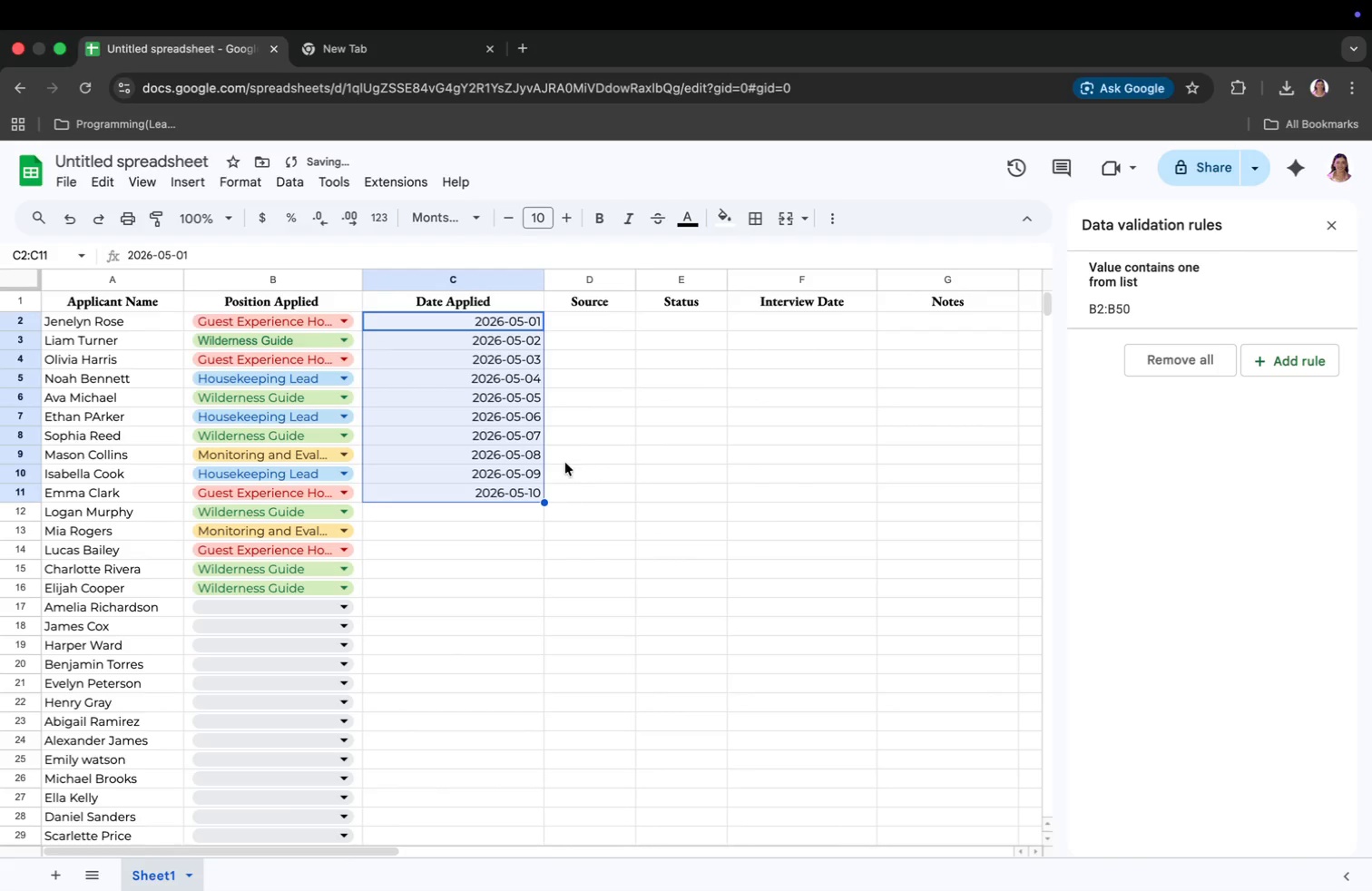 
left_click_drag(start_coordinate=[545, 282], to_coordinate=[502, 291])
 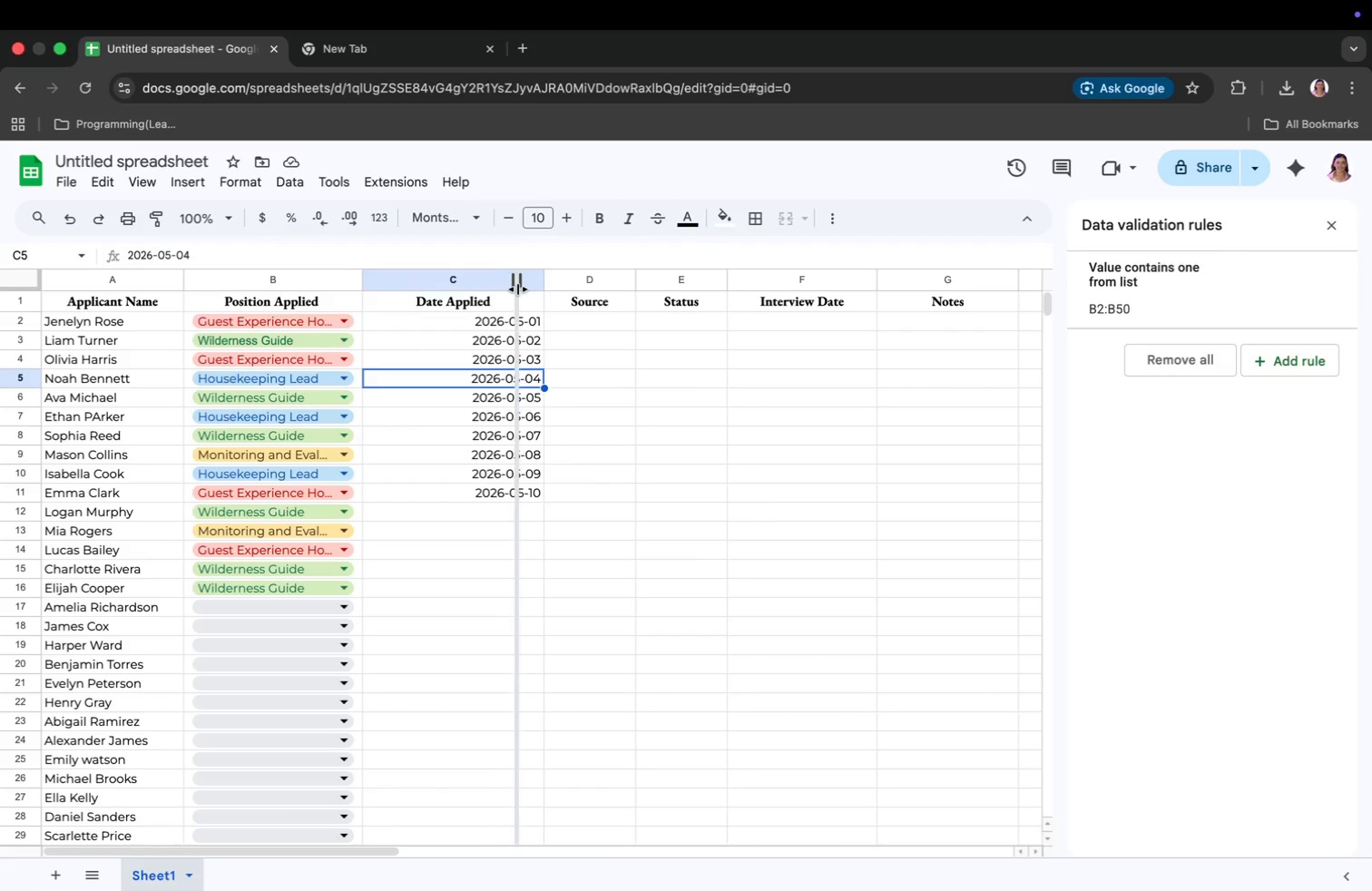 
left_click_drag(start_coordinate=[503, 279], to_coordinate=[466, 283])
 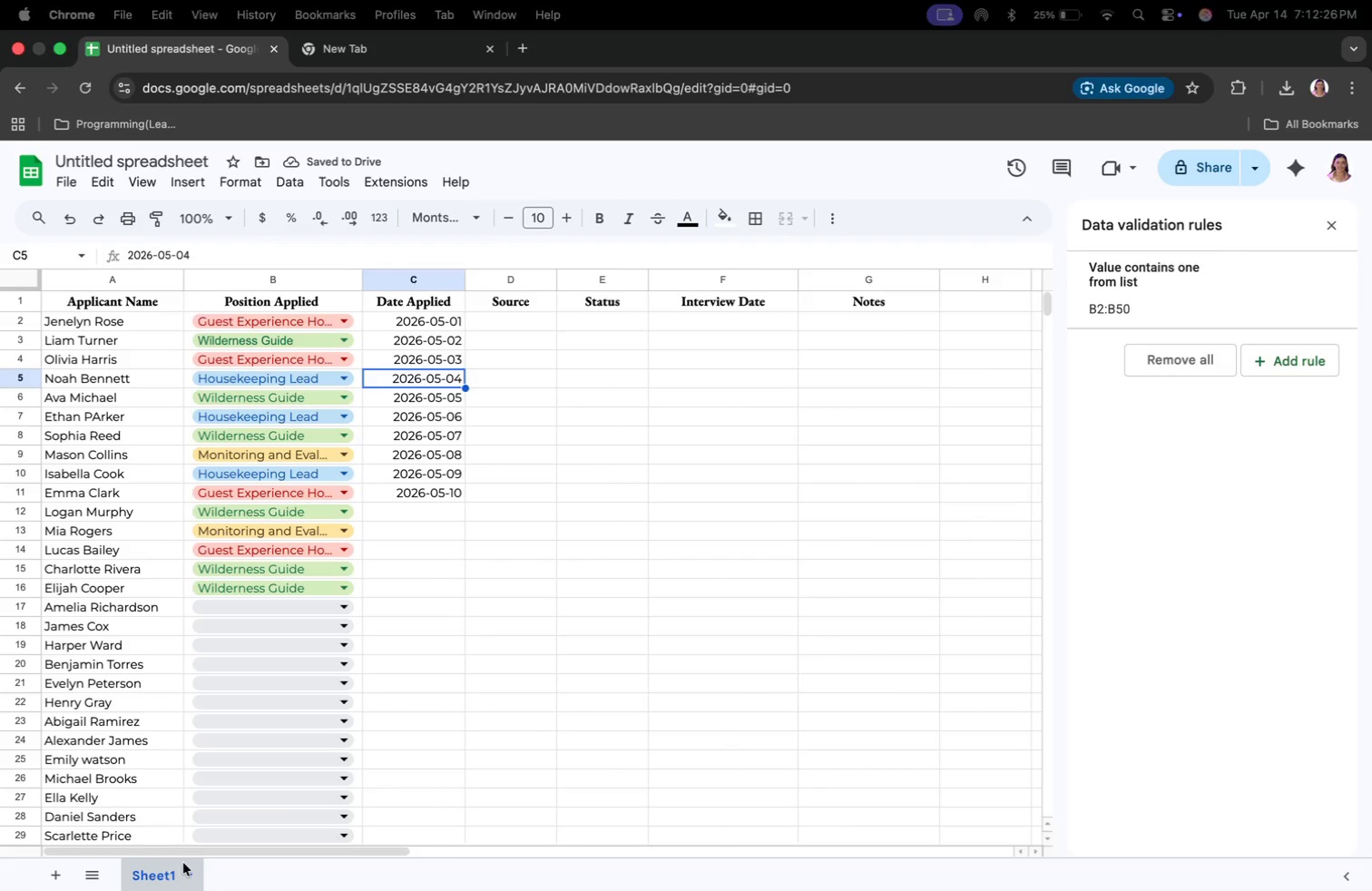 
wait(5.32)
 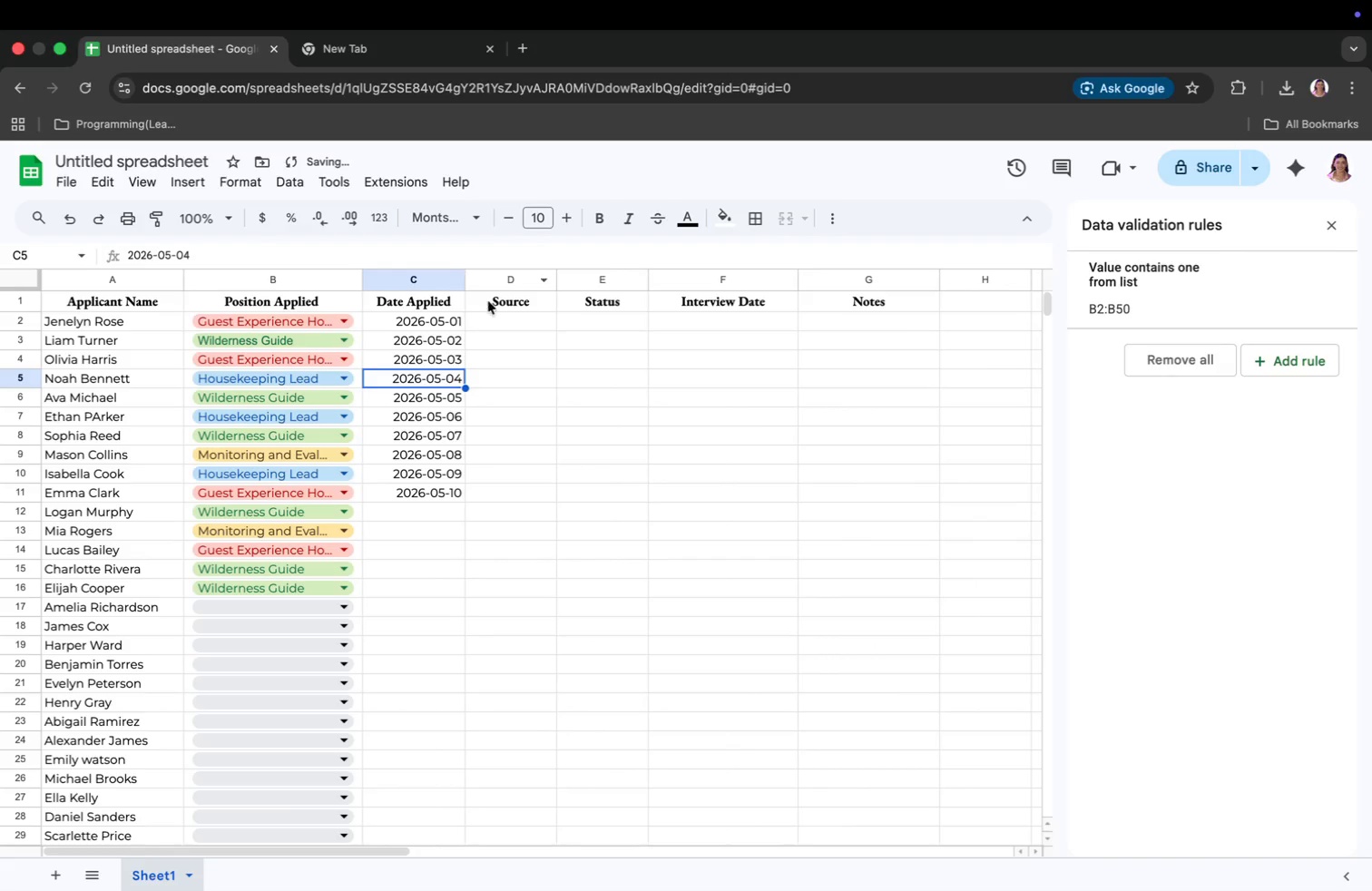 
key(Meta+CommandLeft)
 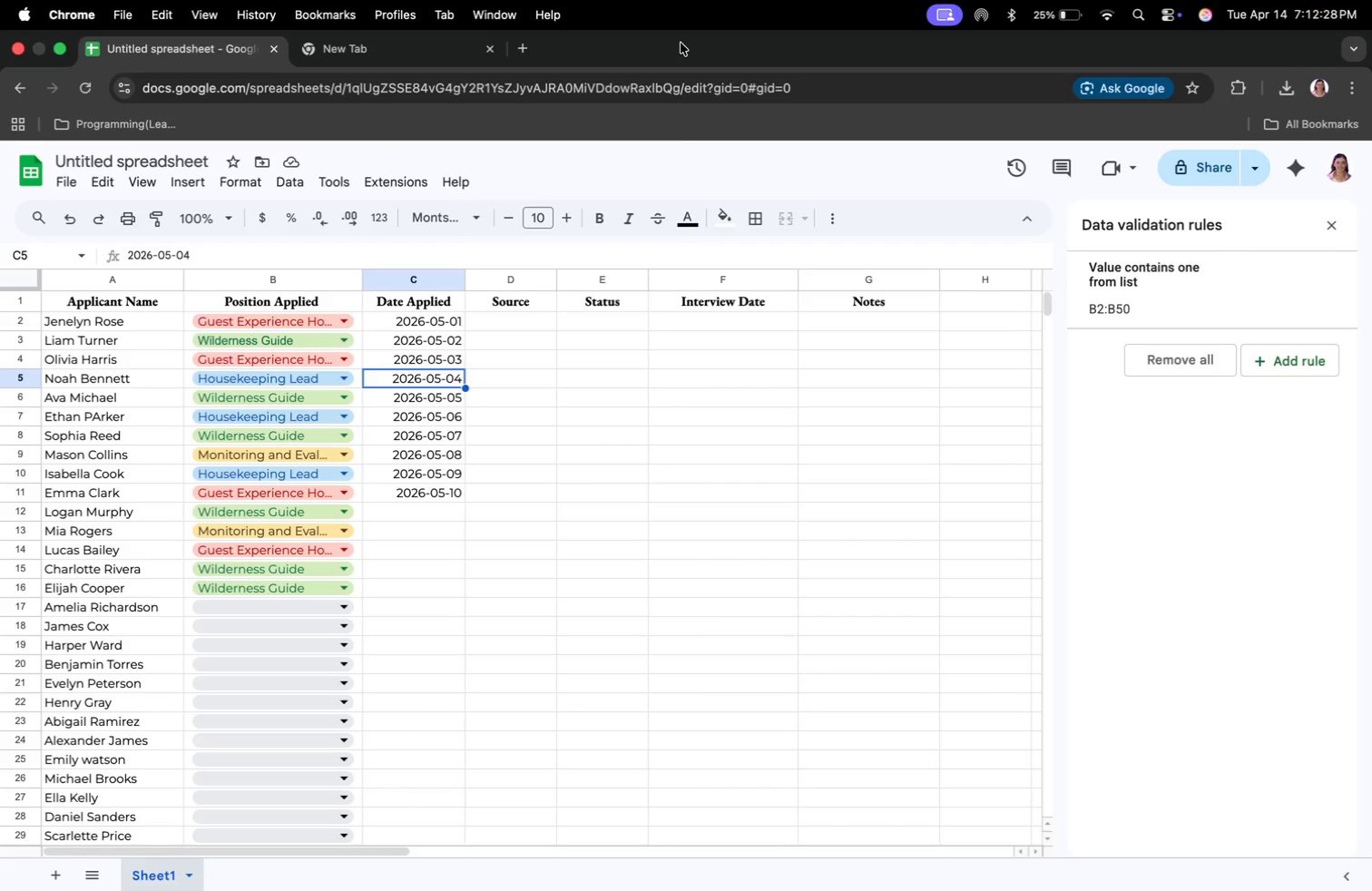 
key(Meta+Tab)